 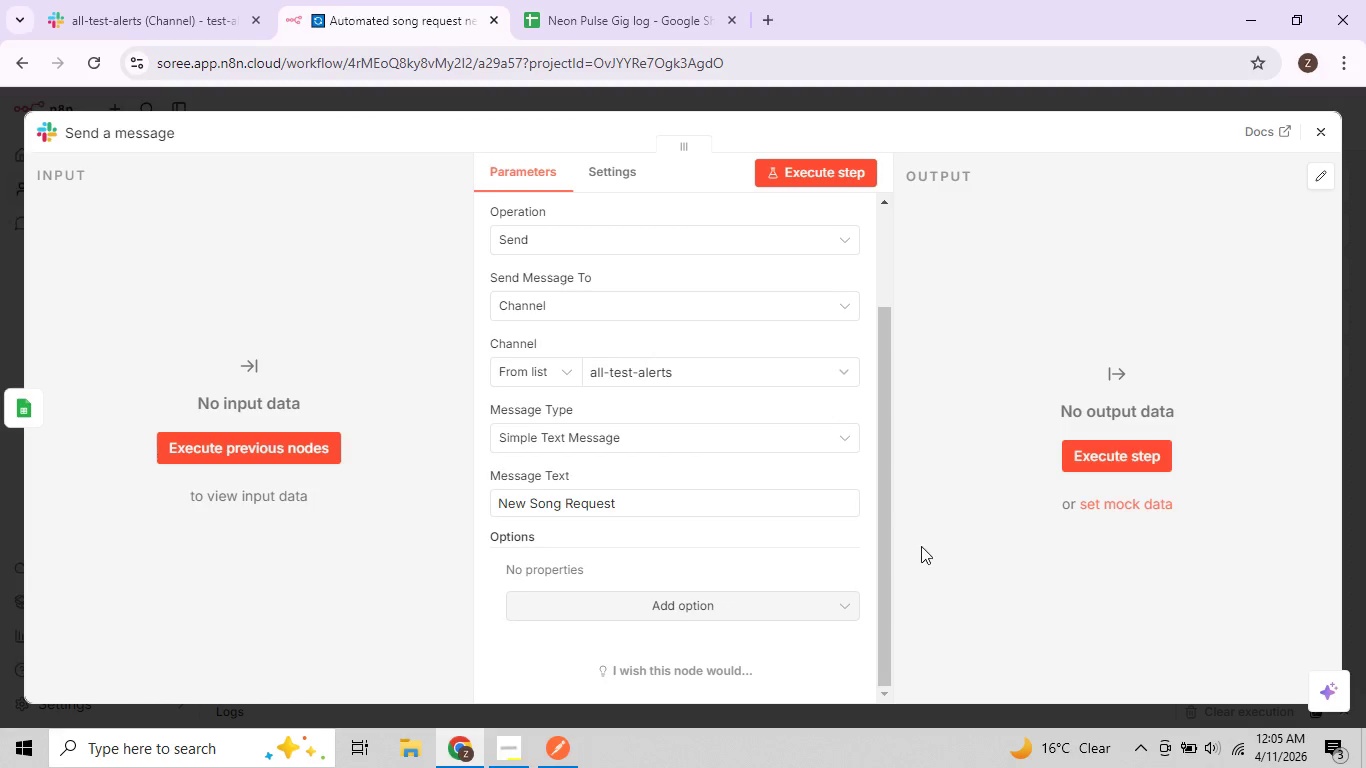 
scroll: coordinate [921, 547], scroll_direction: up, amount: 2.0
 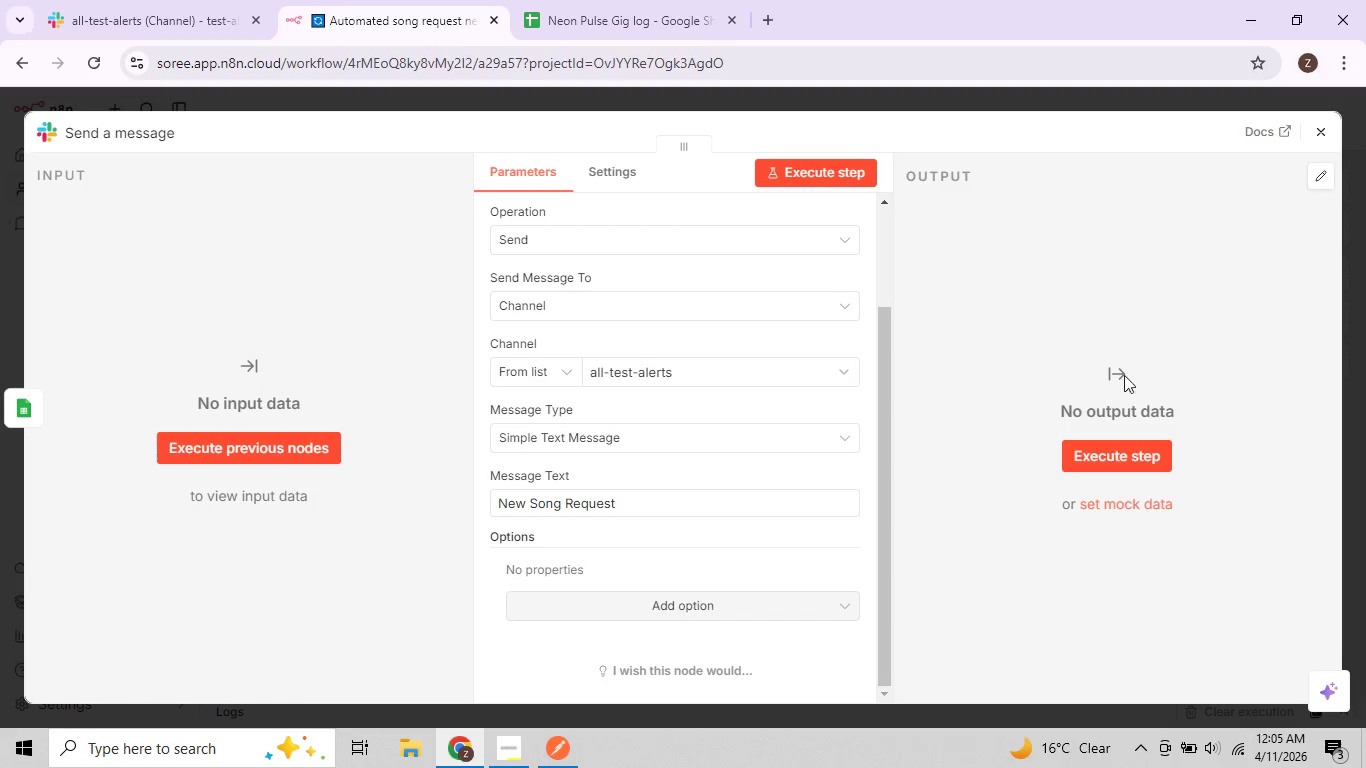 
left_click([1052, 314])
 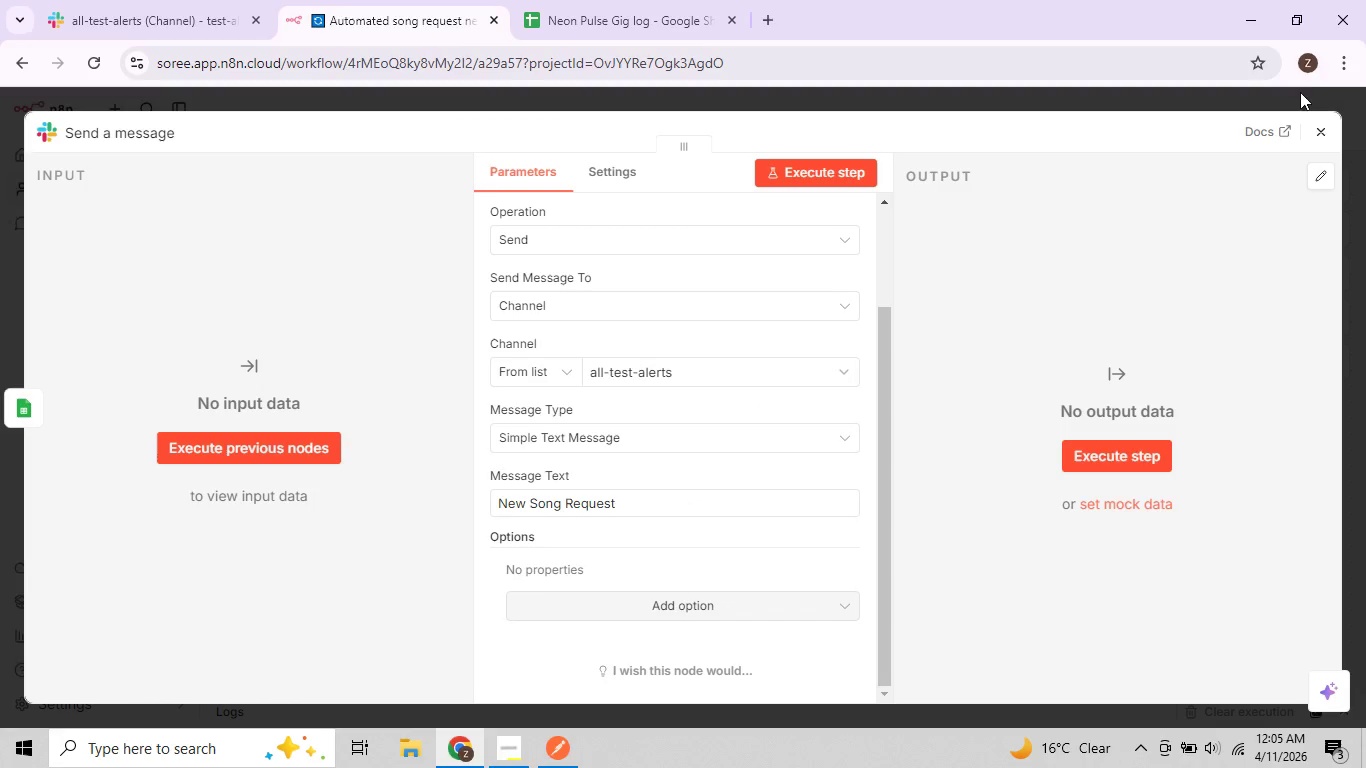 
left_click([1323, 127])
 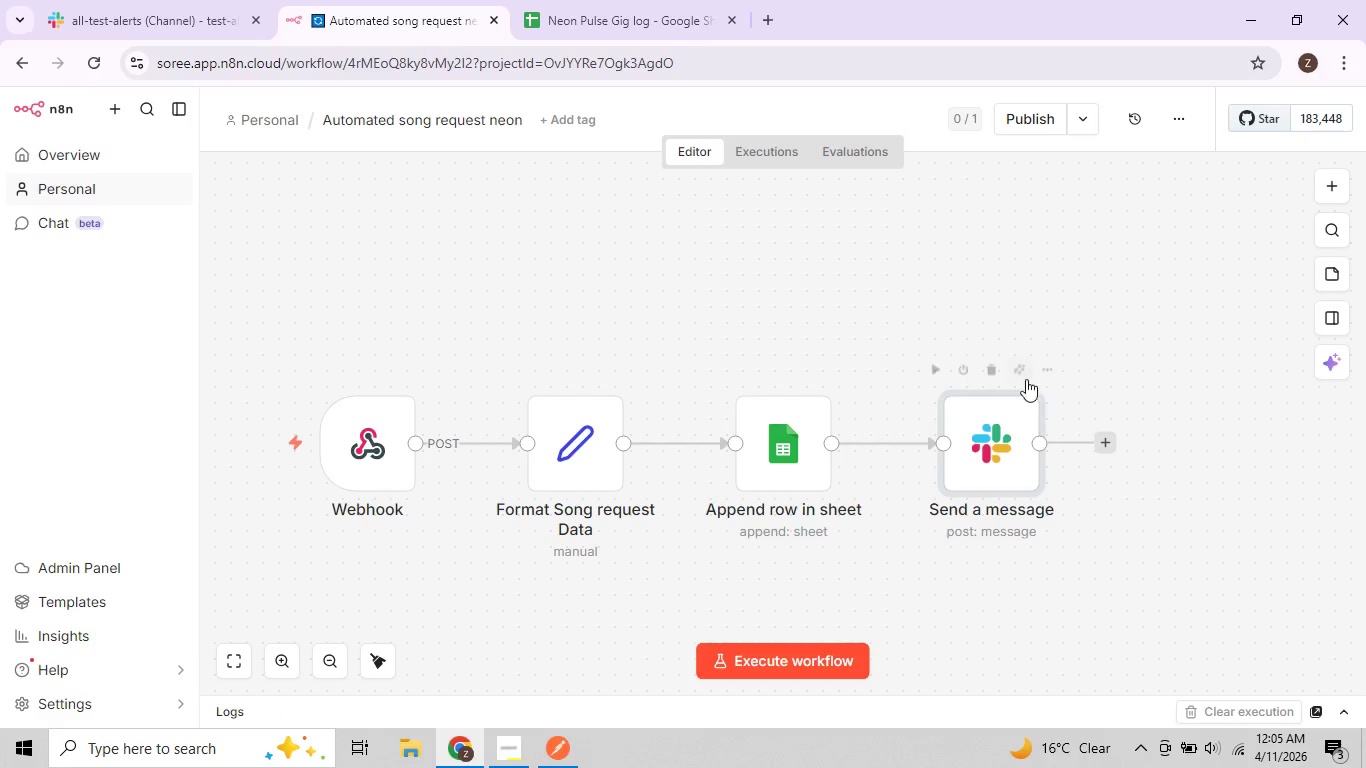 
scroll: coordinate [1055, 437], scroll_direction: down, amount: 1.0
 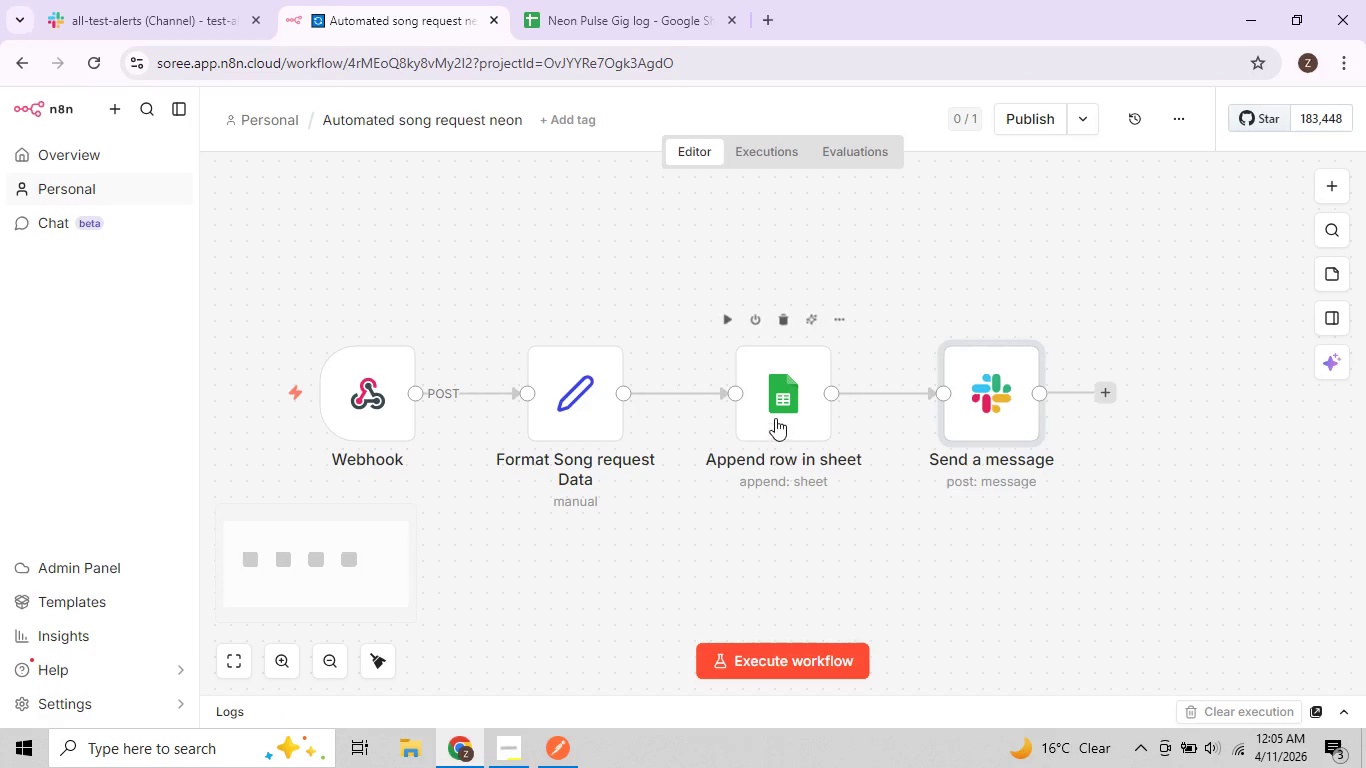 
left_click_drag(start_coordinate=[777, 414], to_coordinate=[763, 330])
 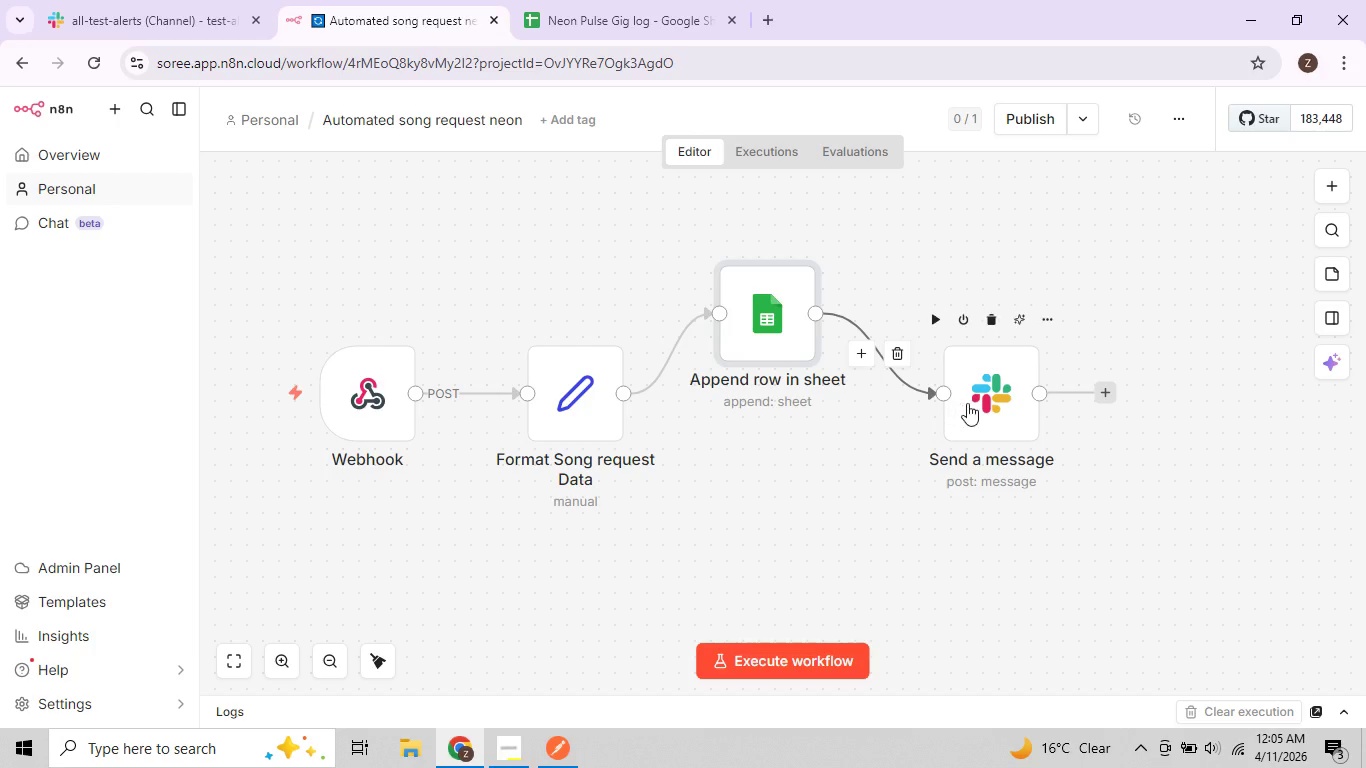 
left_click_drag(start_coordinate=[969, 403], to_coordinate=[809, 452])
 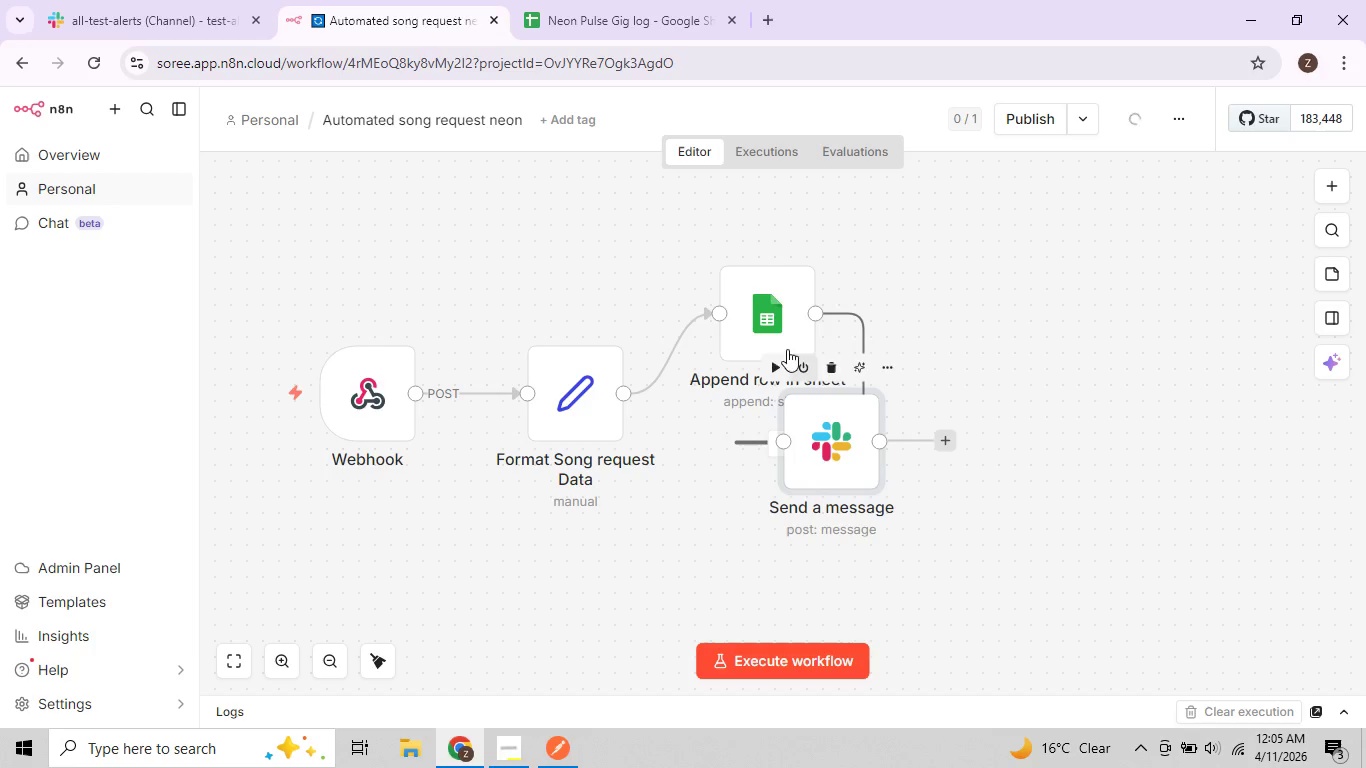 
left_click_drag(start_coordinate=[774, 334], to_coordinate=[724, 310])
 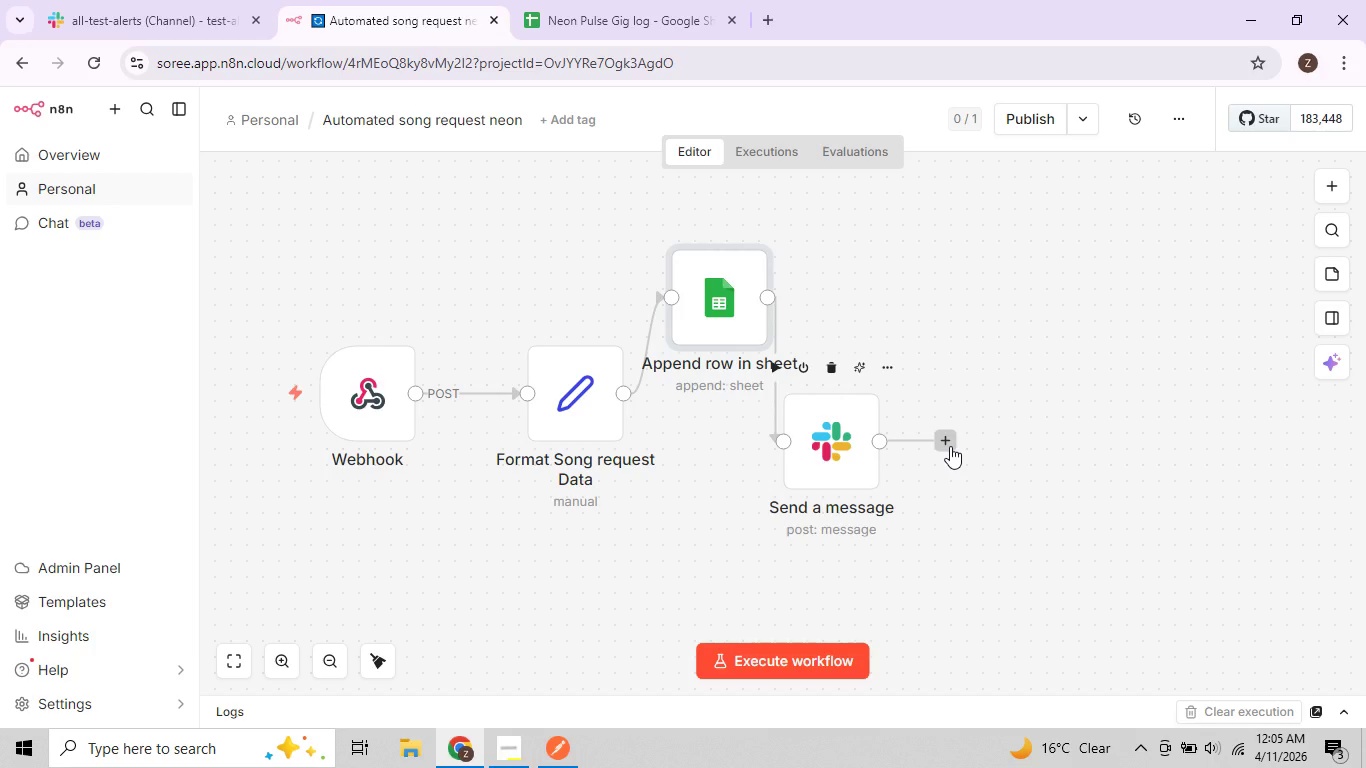 
wait(7.88)
 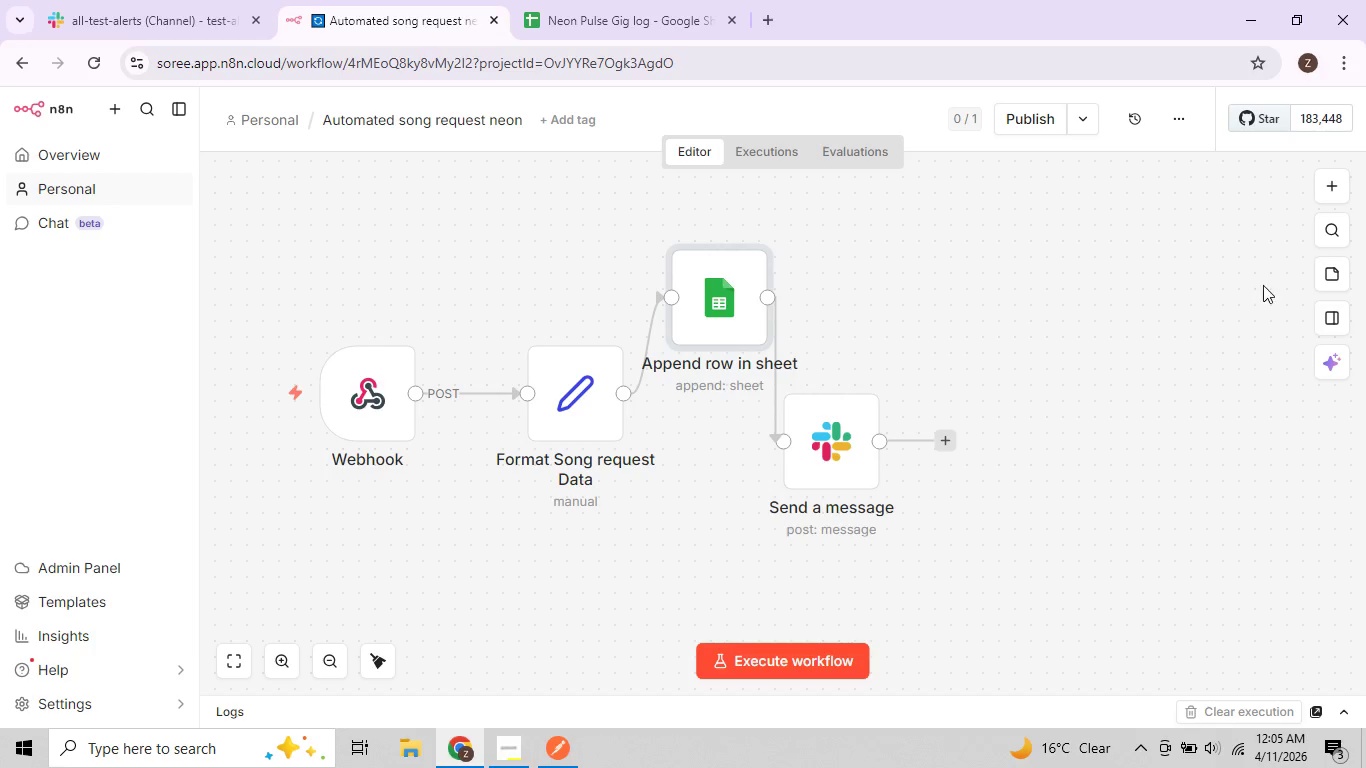 
left_click([953, 445])
 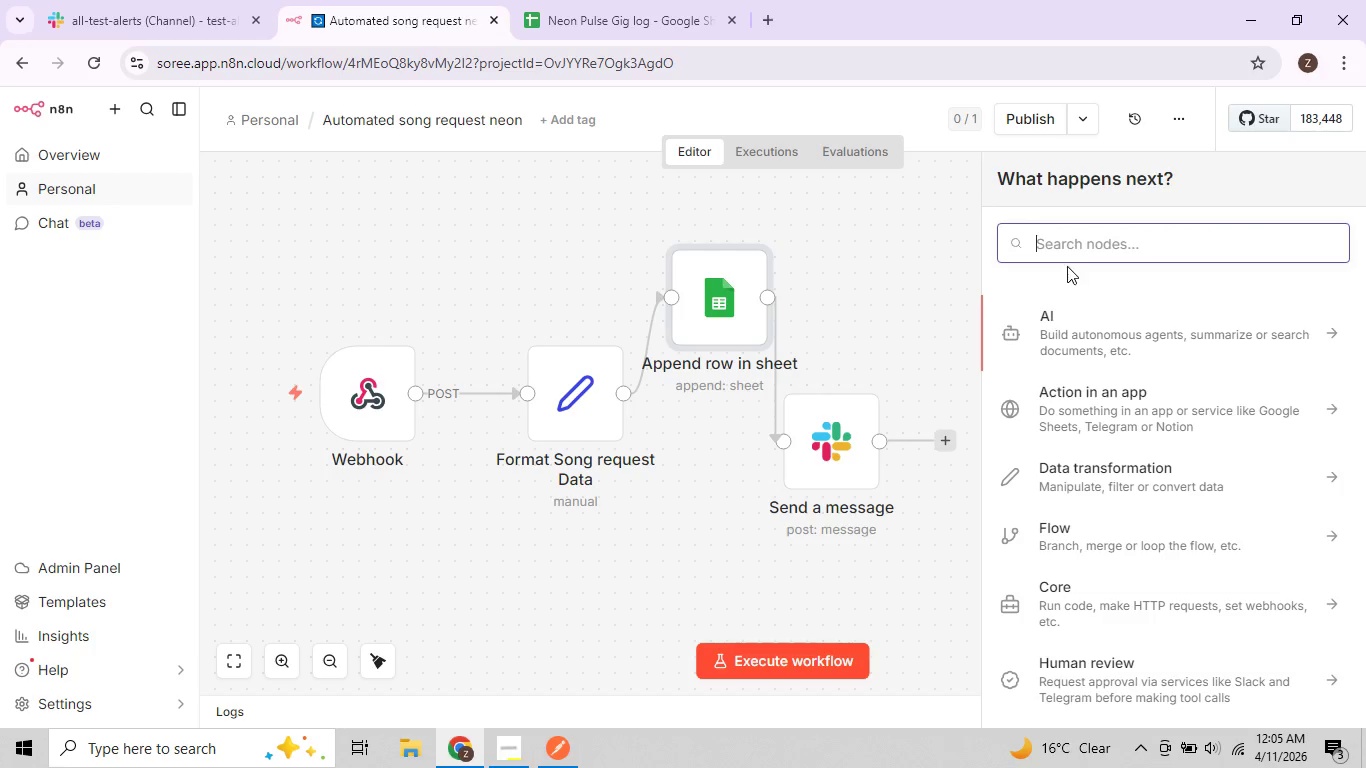 
left_click([1067, 245])
 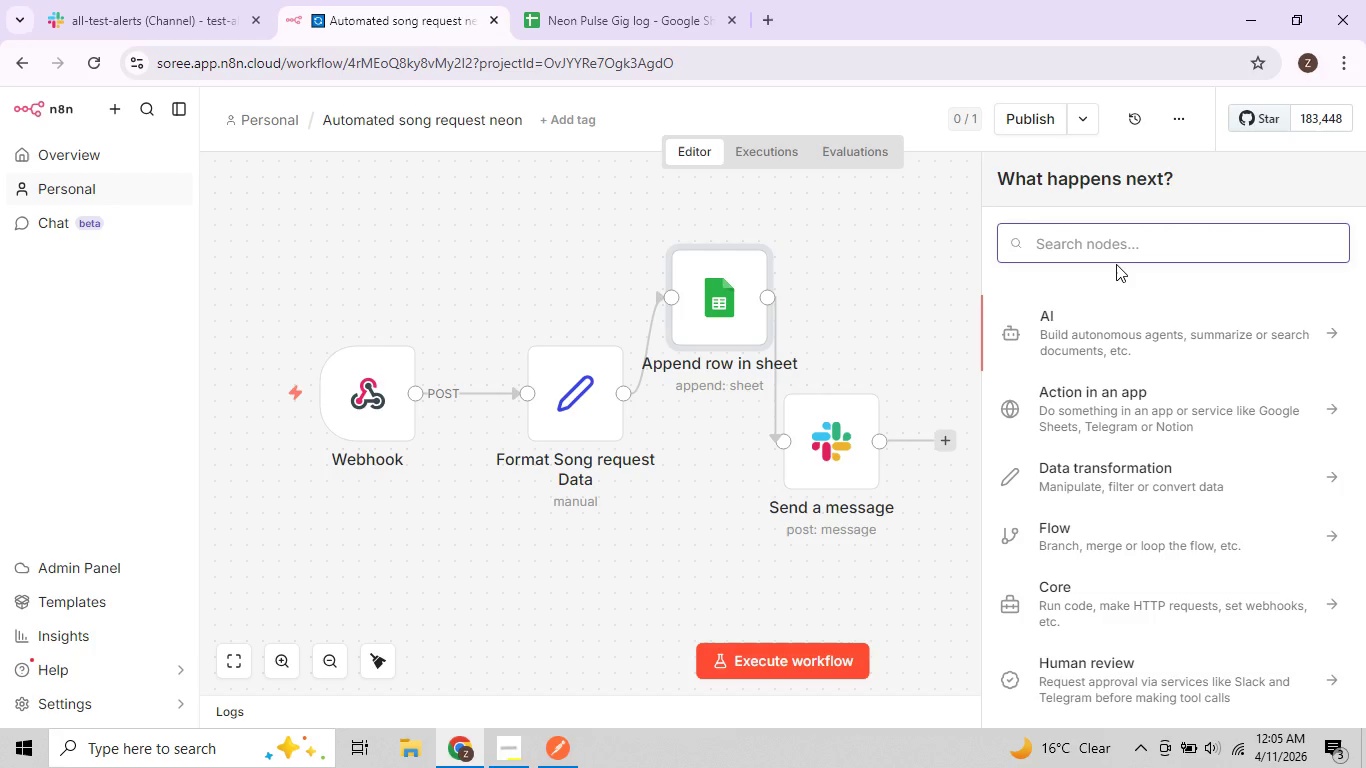 
type(Resp)
 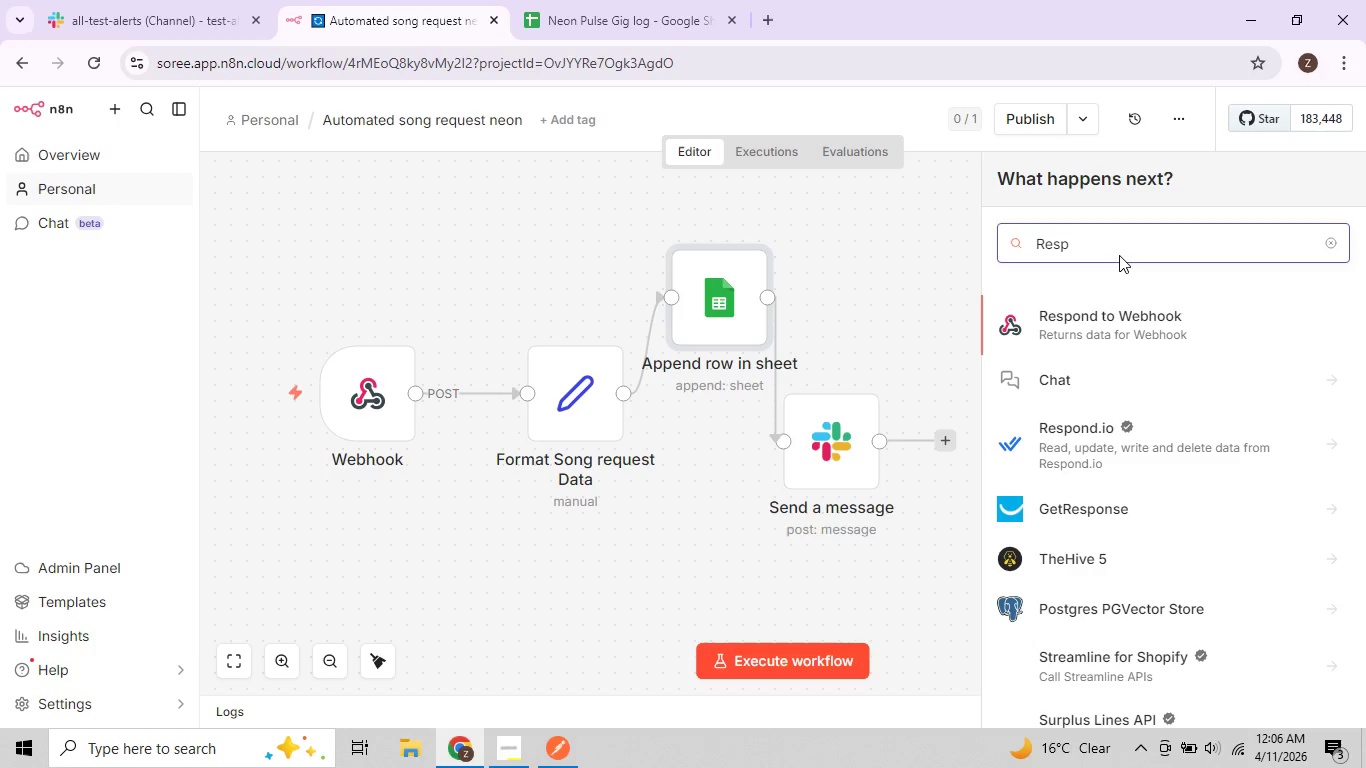 
left_click([1127, 326])
 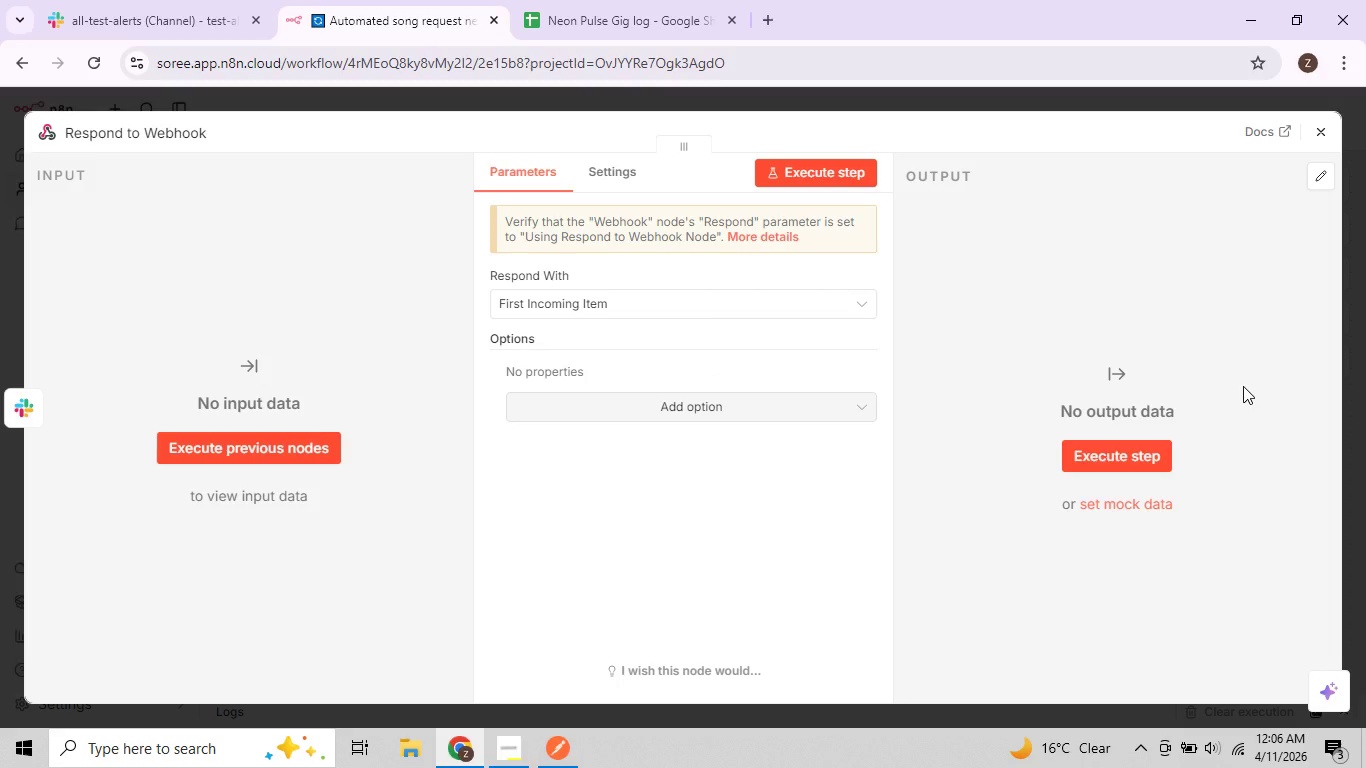 
wait(20.42)
 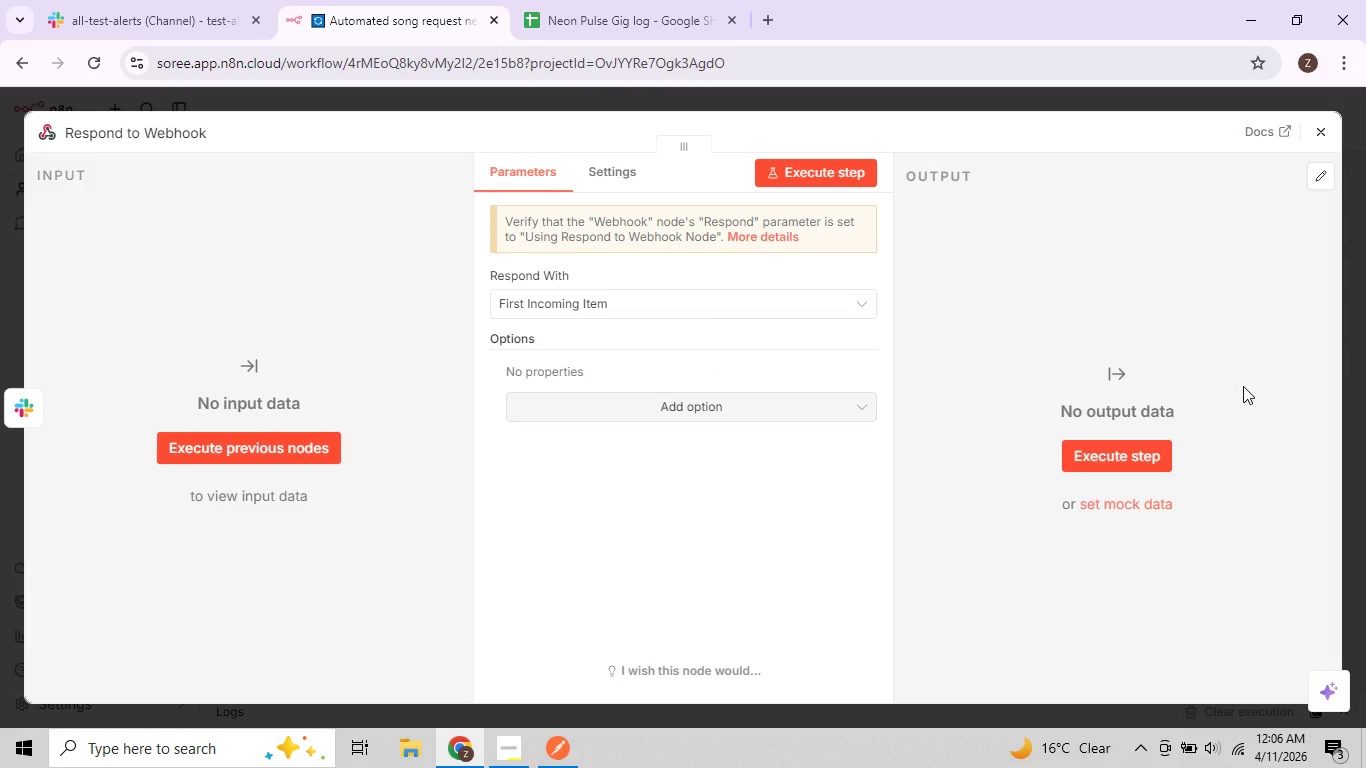 
left_click([855, 307])
 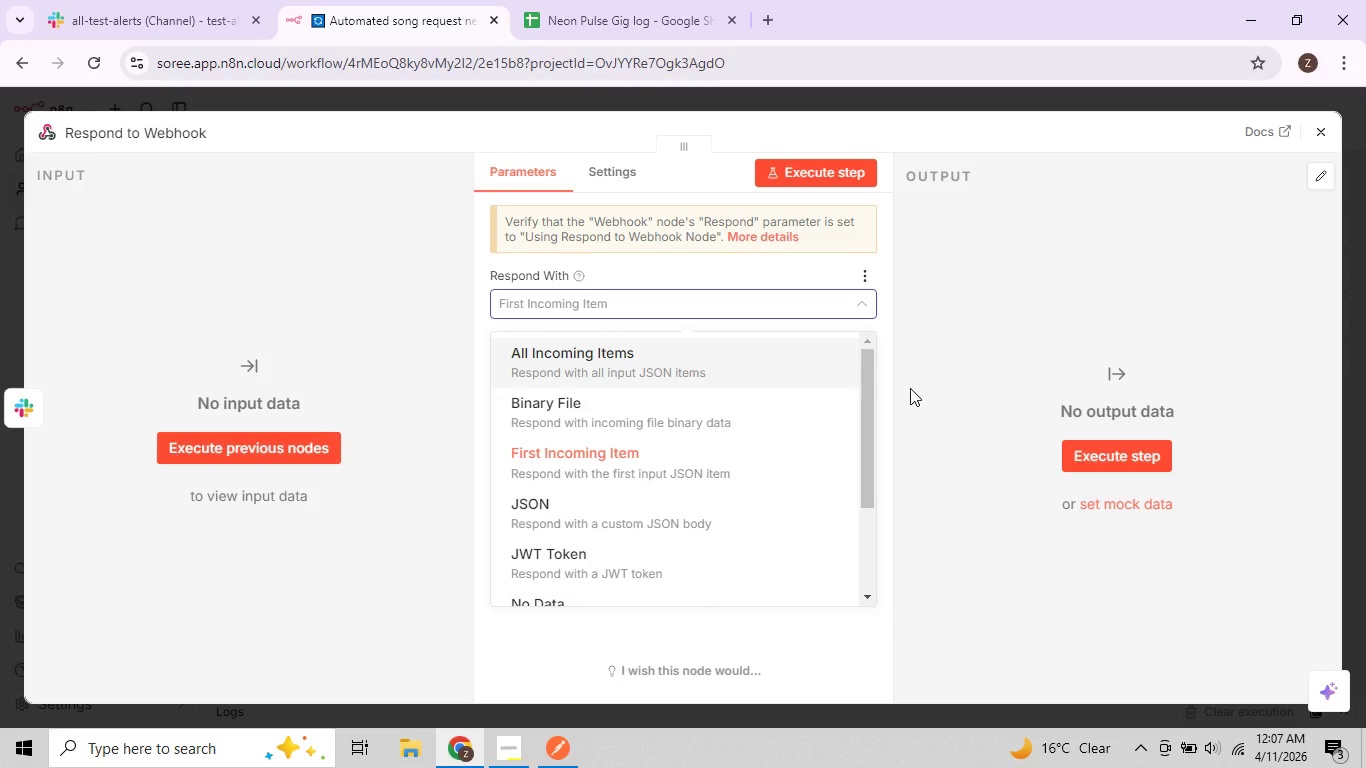 
wait(54.75)
 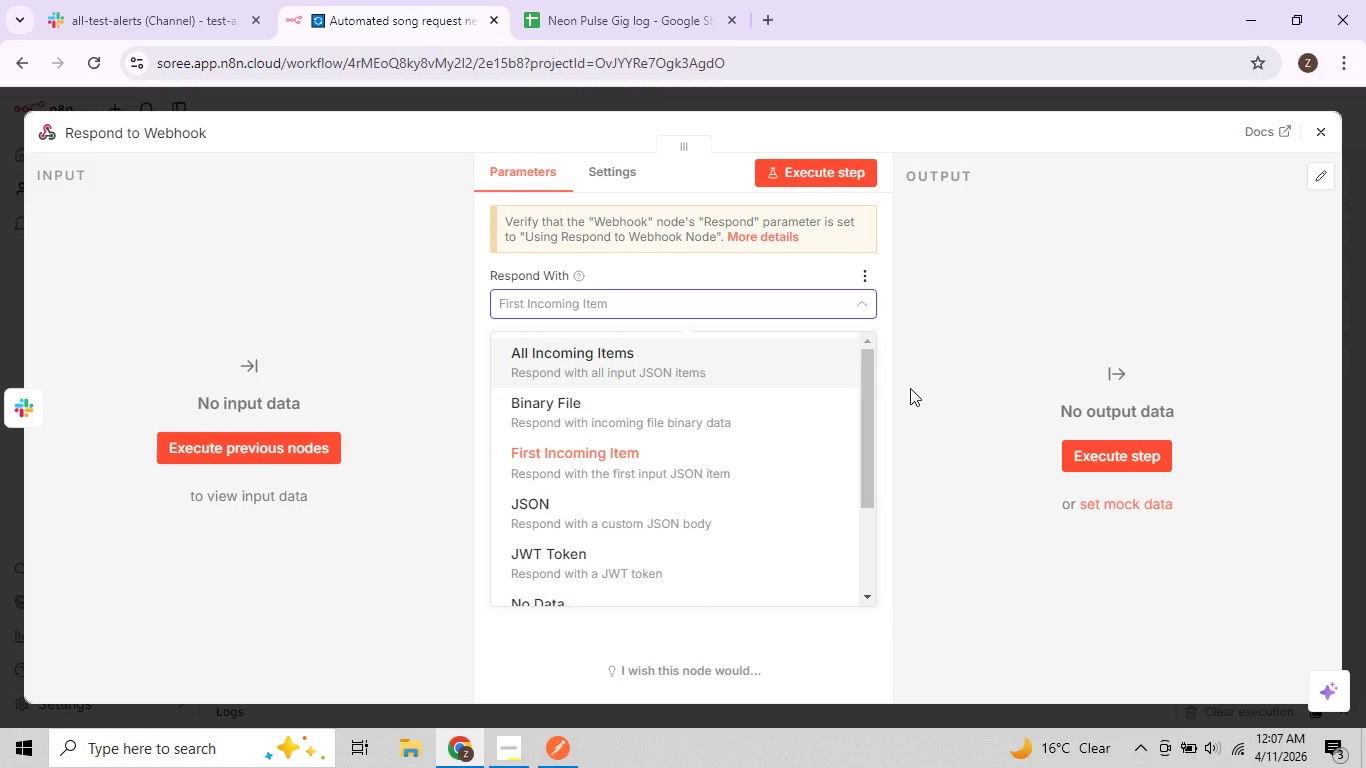 
scroll: coordinate [853, 346], scroll_direction: down, amount: 1.0
 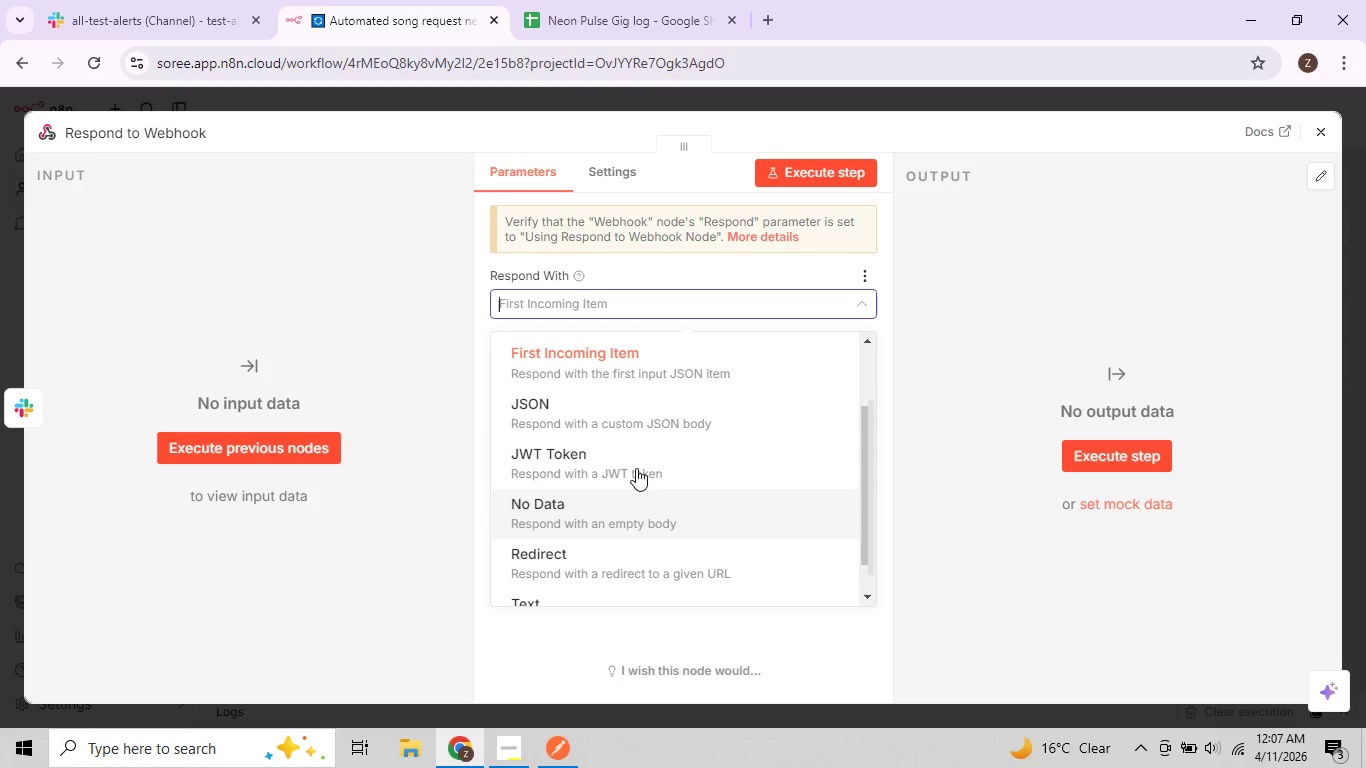 
left_click([653, 369])
 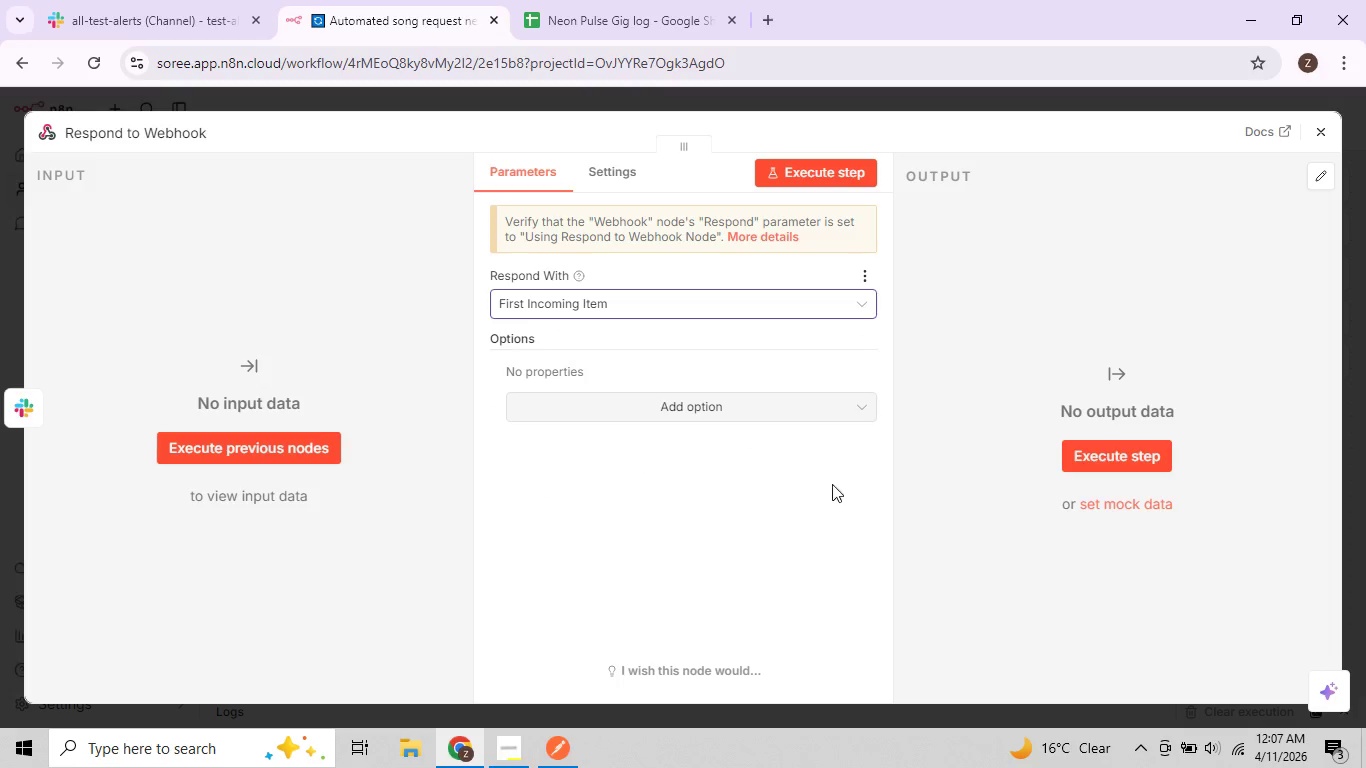 
left_click([973, 356])
 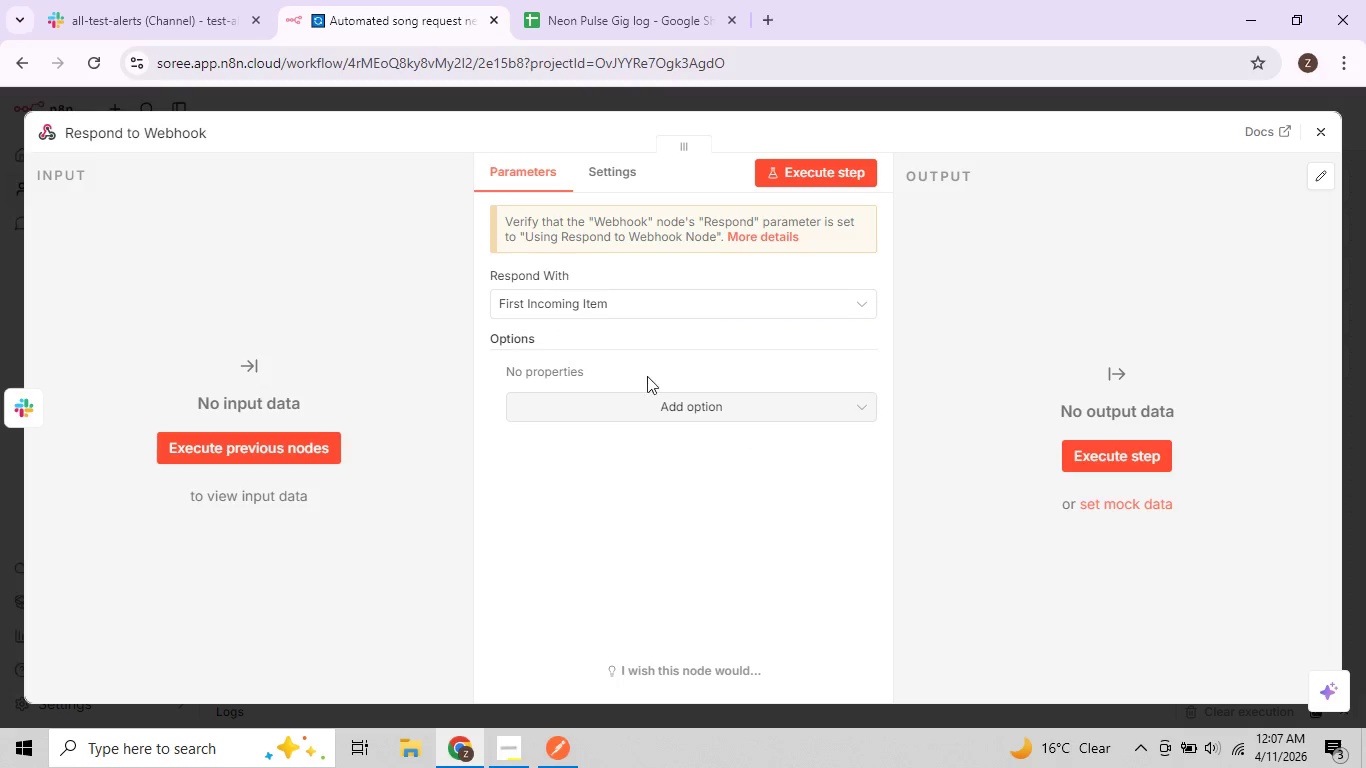 
left_click([616, 376])
 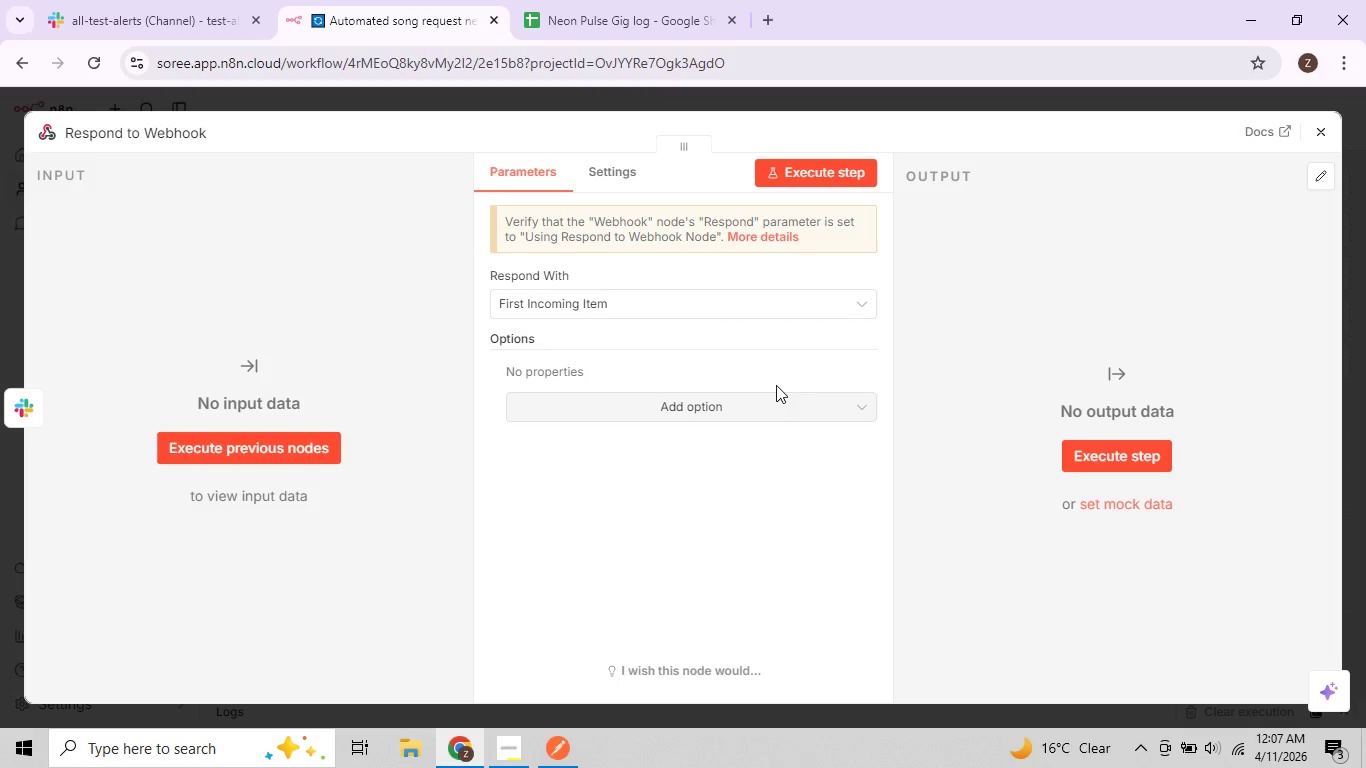 
scroll: coordinate [927, 334], scroll_direction: up, amount: 4.0
 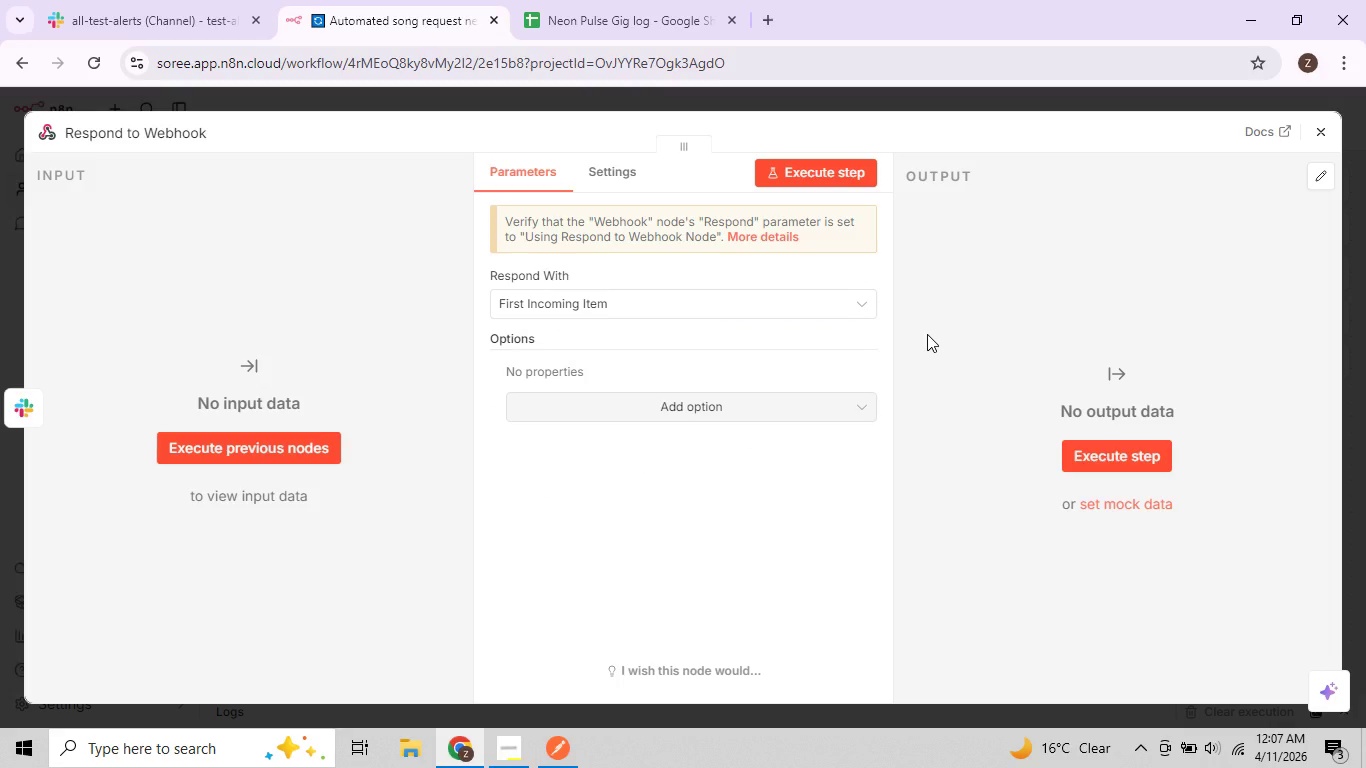 
wait(8.74)
 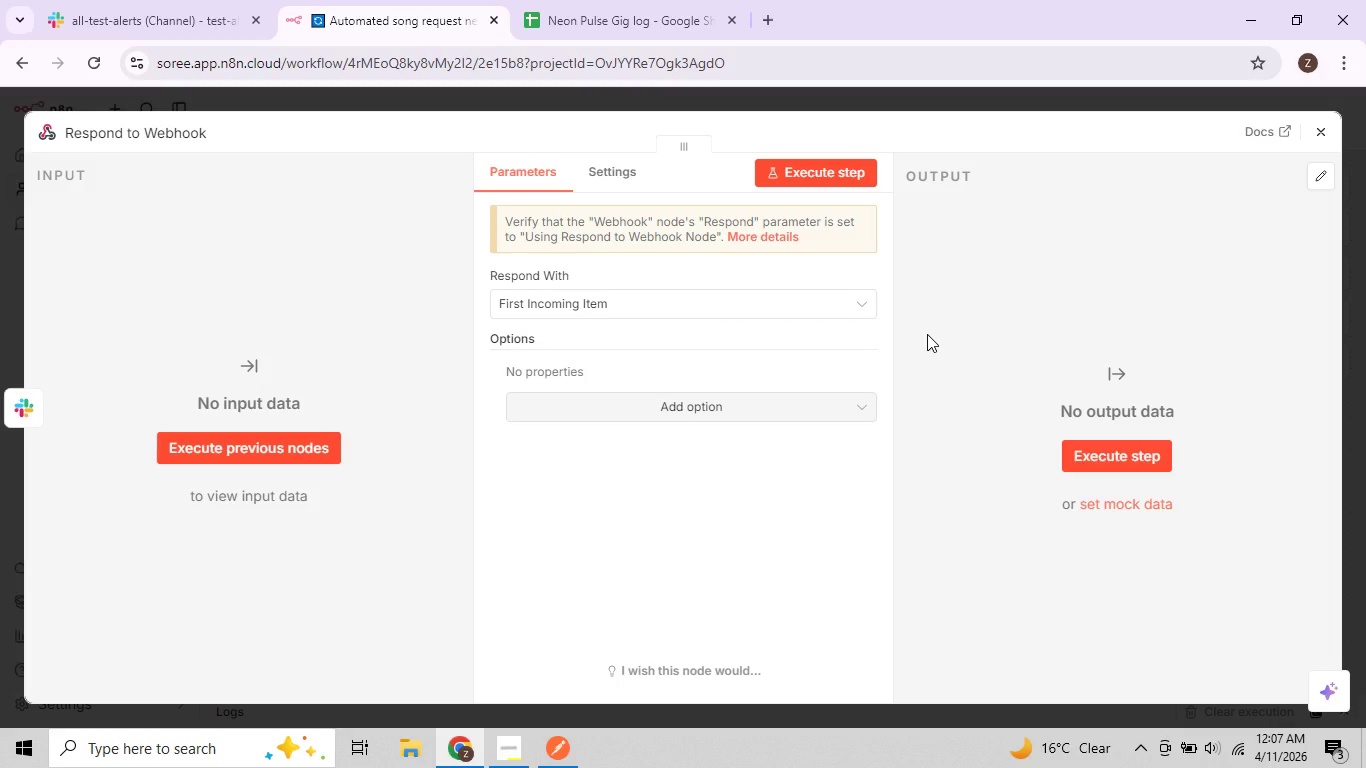 
left_click([963, 317])
 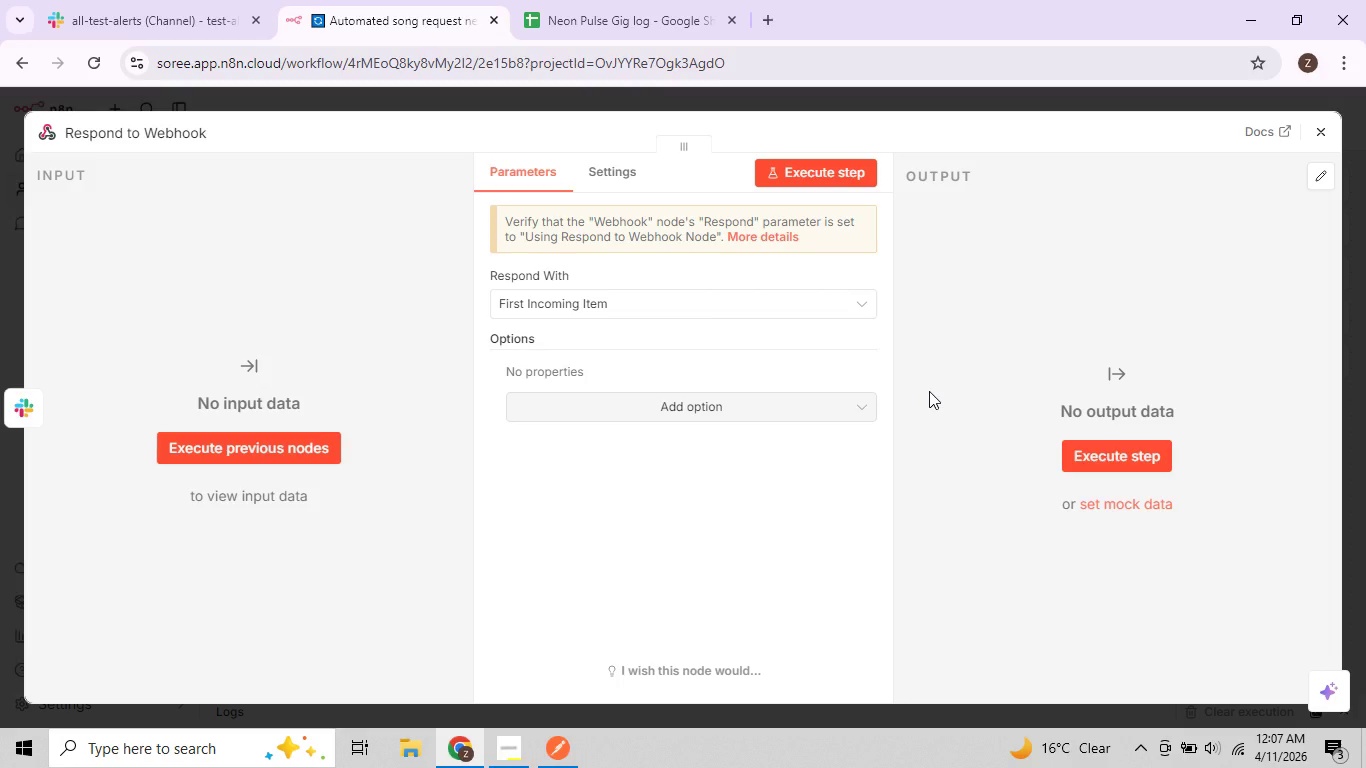 
wait(10.02)
 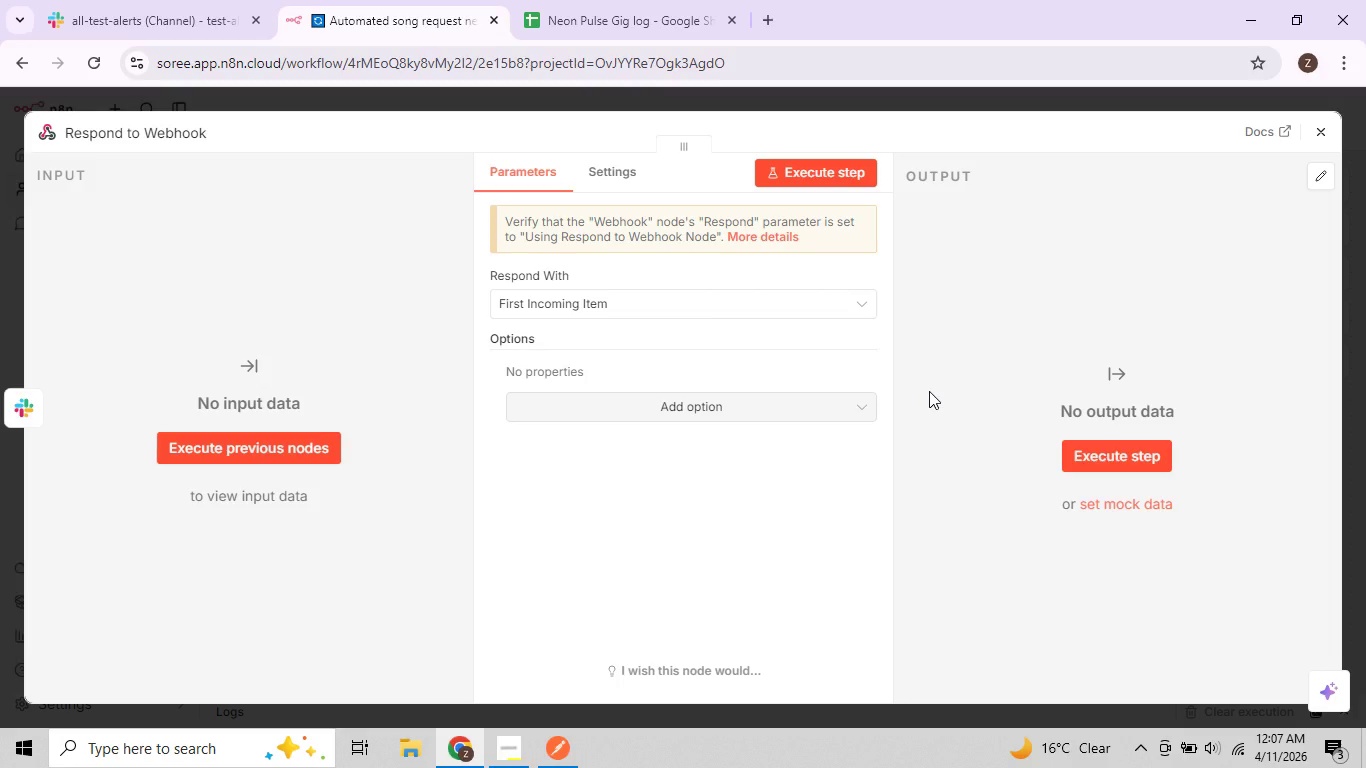 
left_click([1329, 131])
 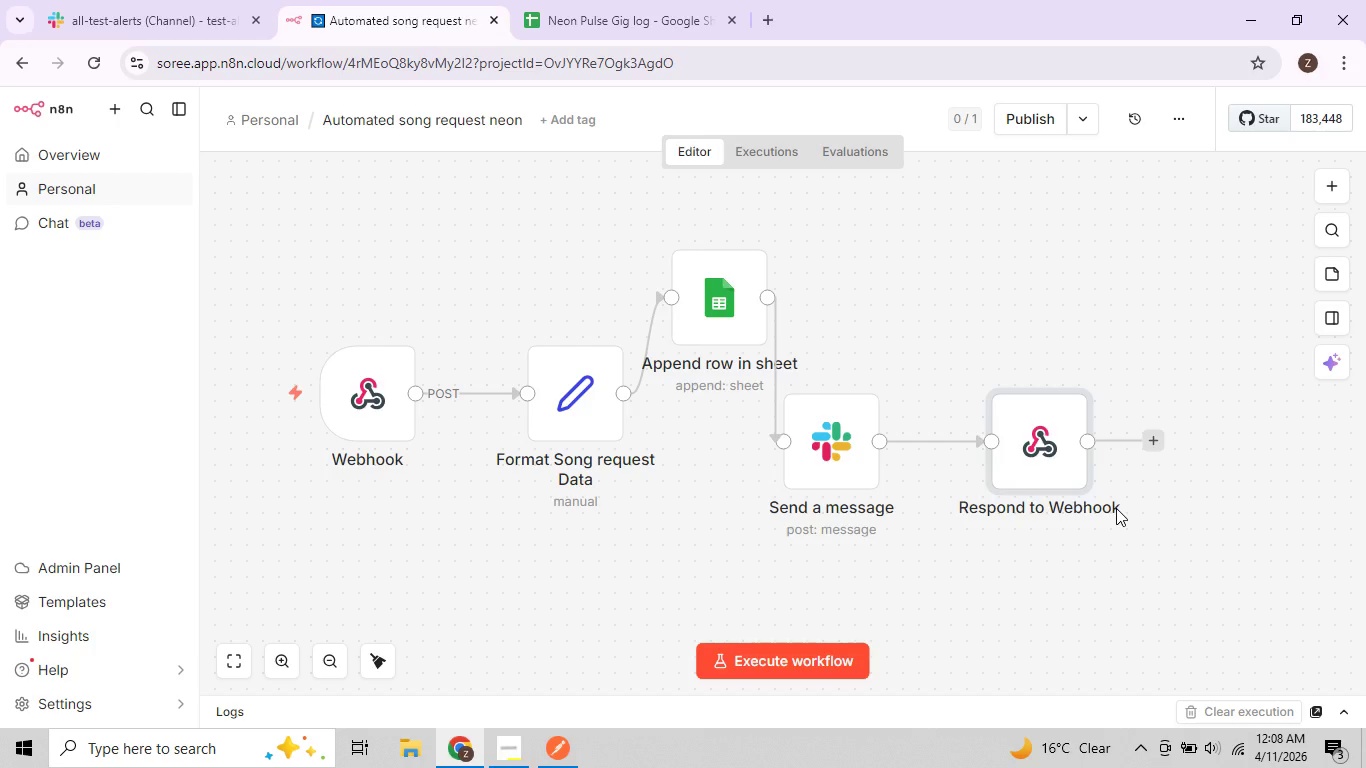 
wait(19.58)
 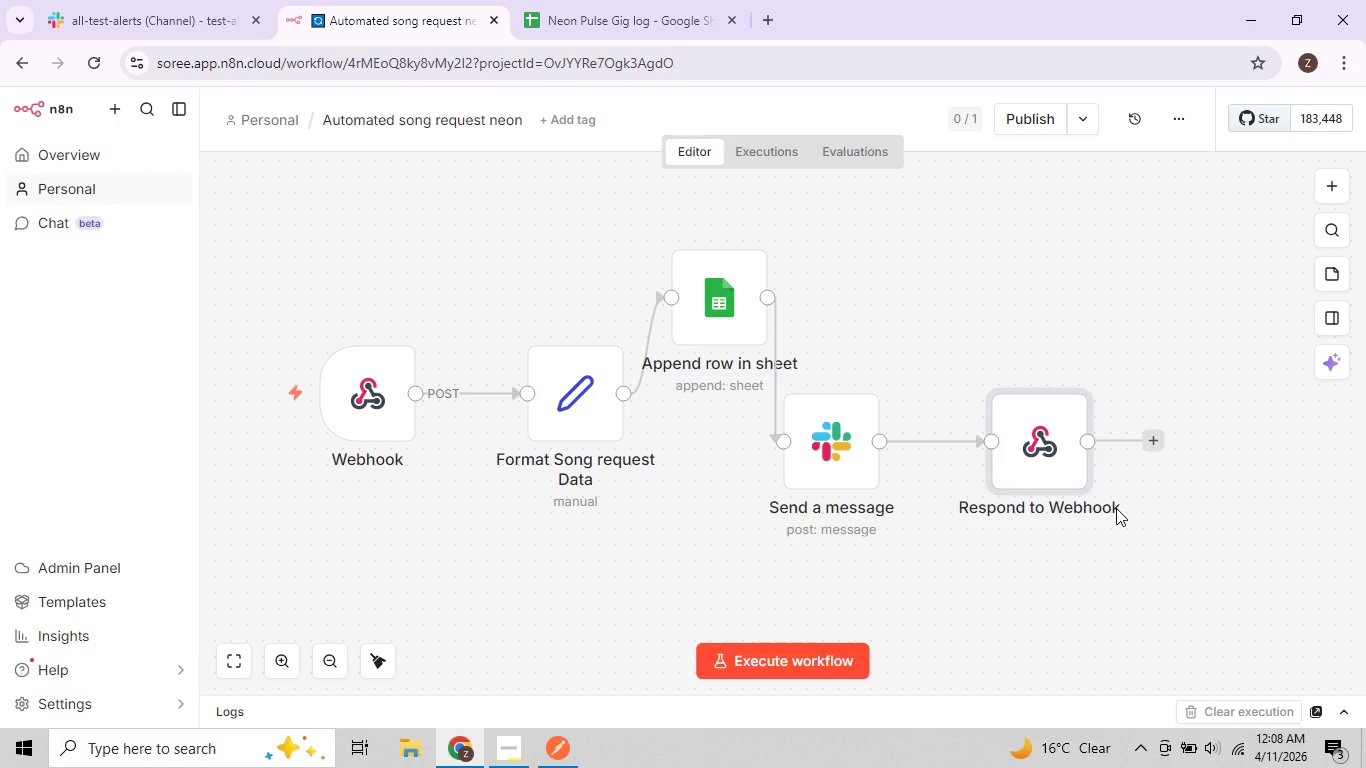 
left_click_drag(start_coordinate=[1045, 455], to_coordinate=[1013, 363])
 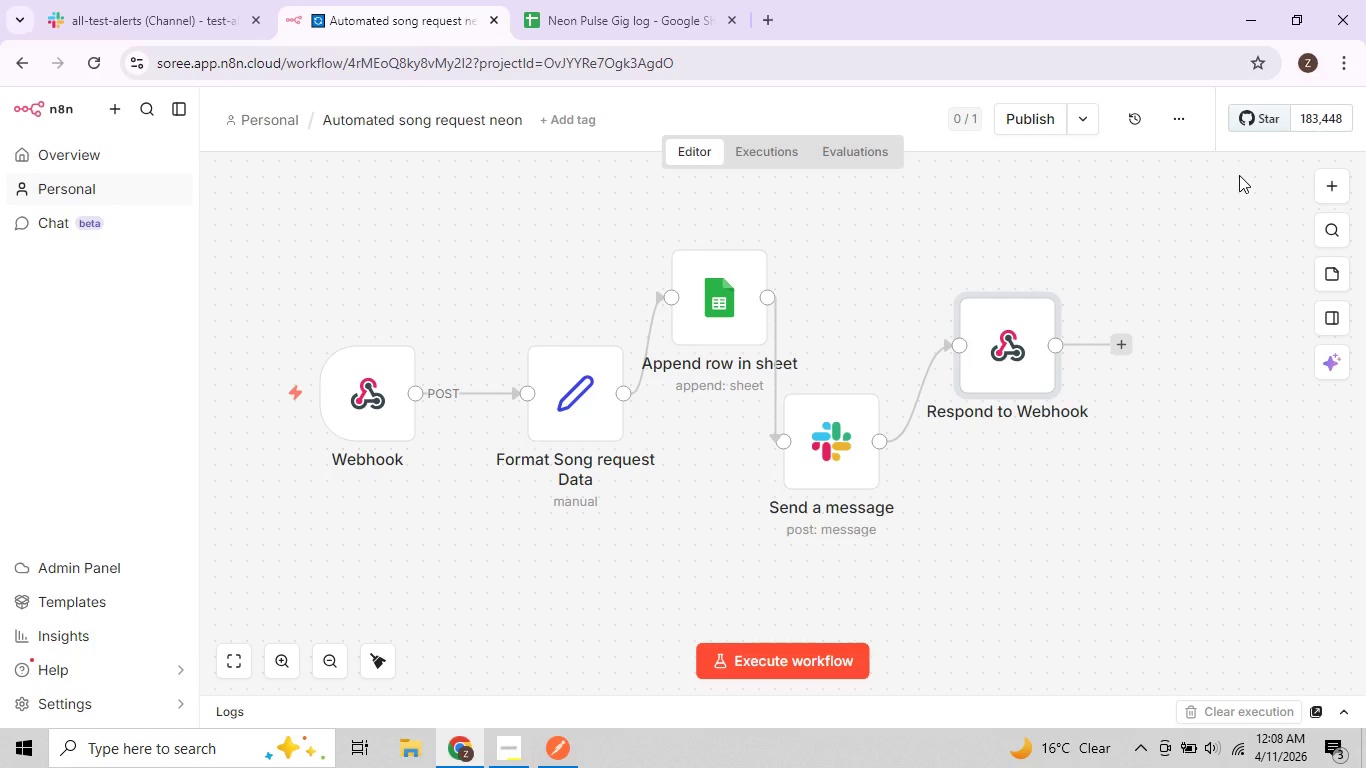 
wait(7.66)
 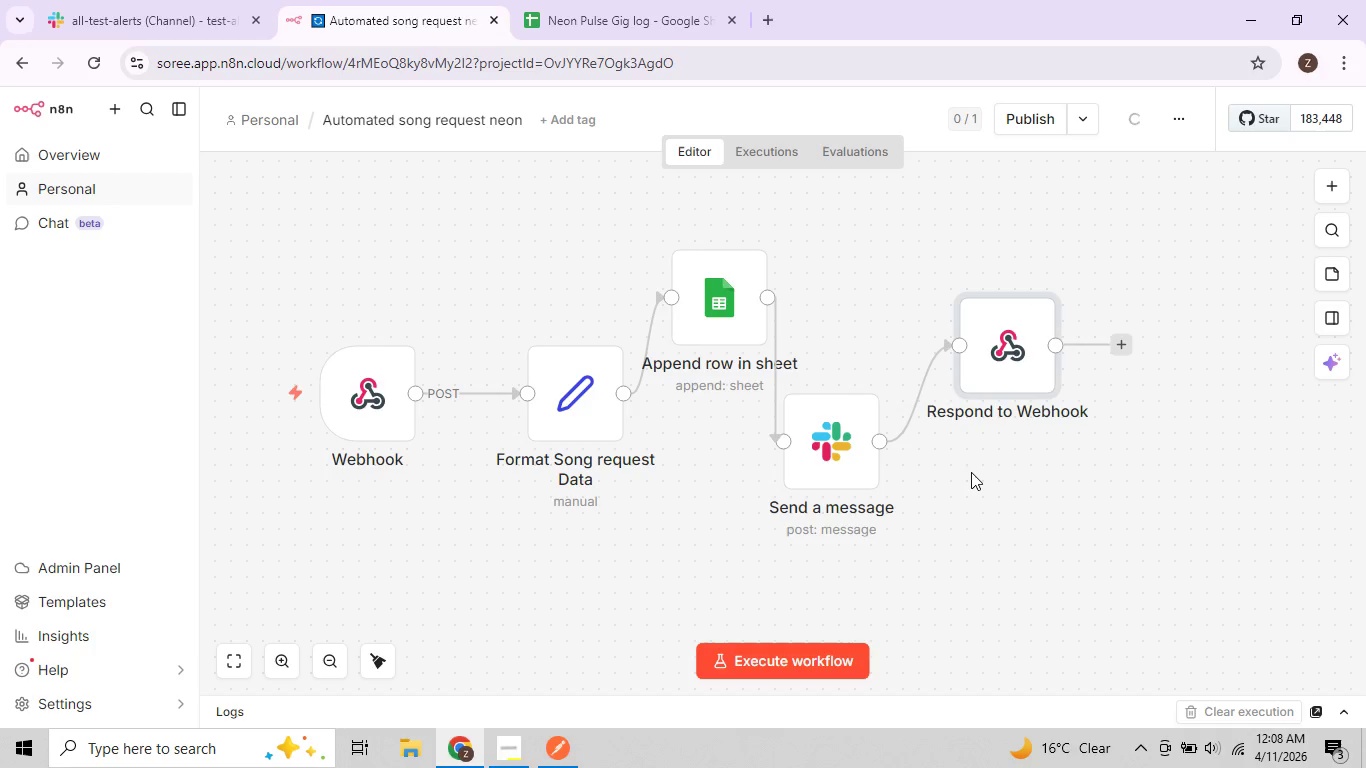 
double_click([1022, 361])
 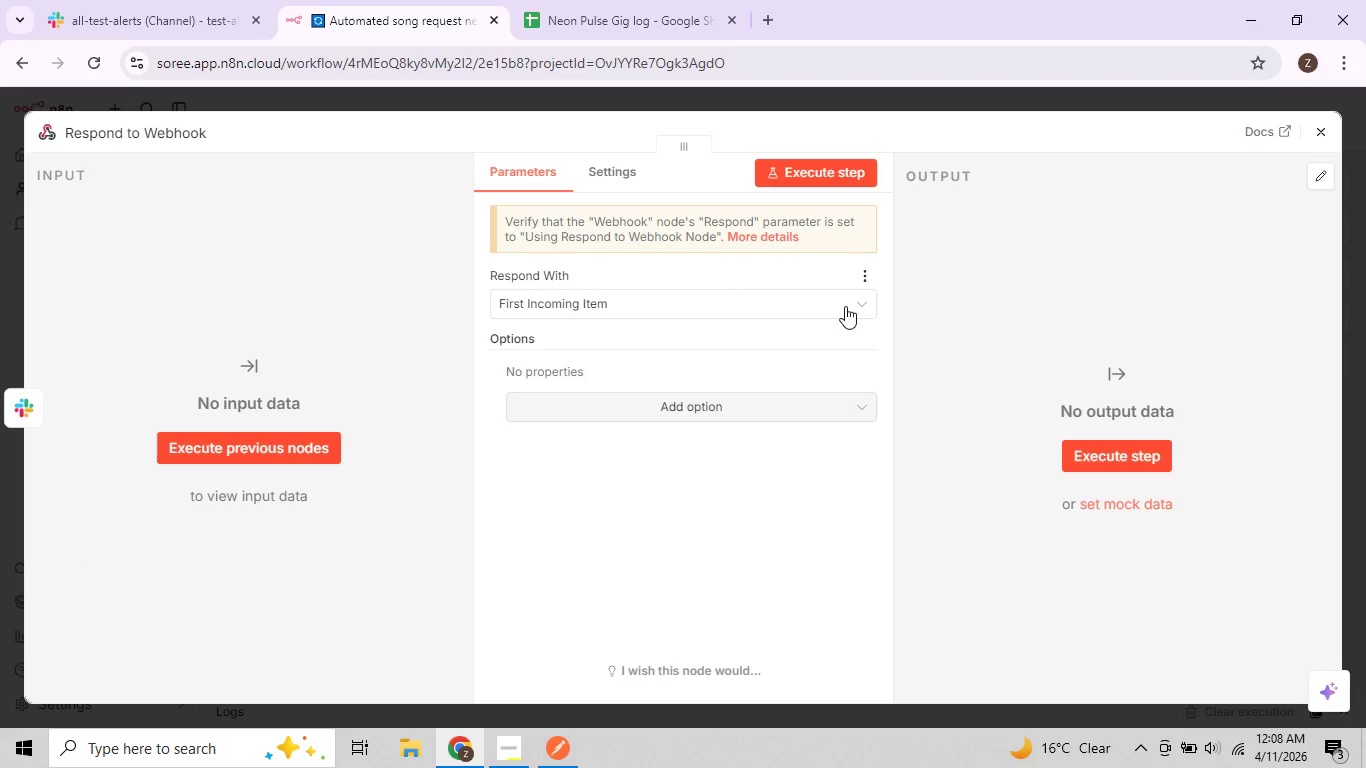 
left_click([865, 299])
 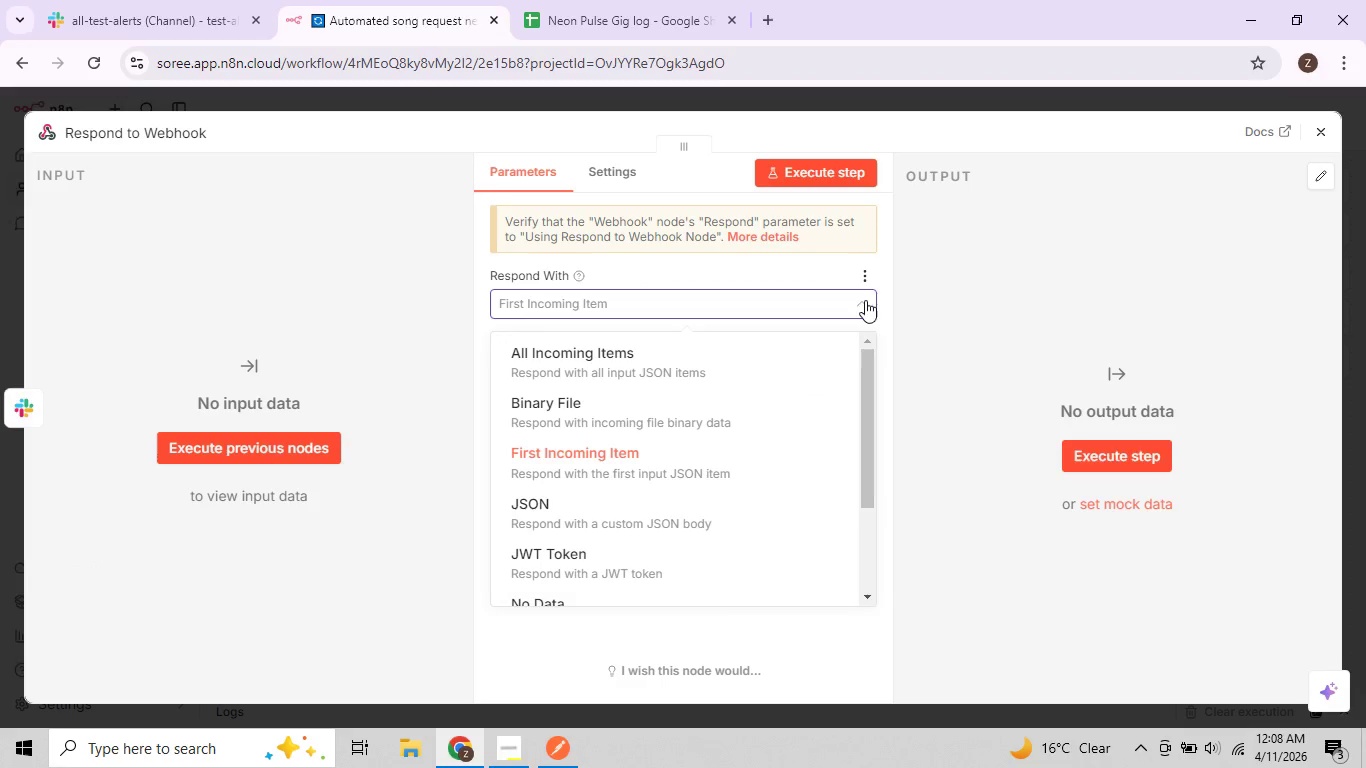 
left_click([993, 294])
 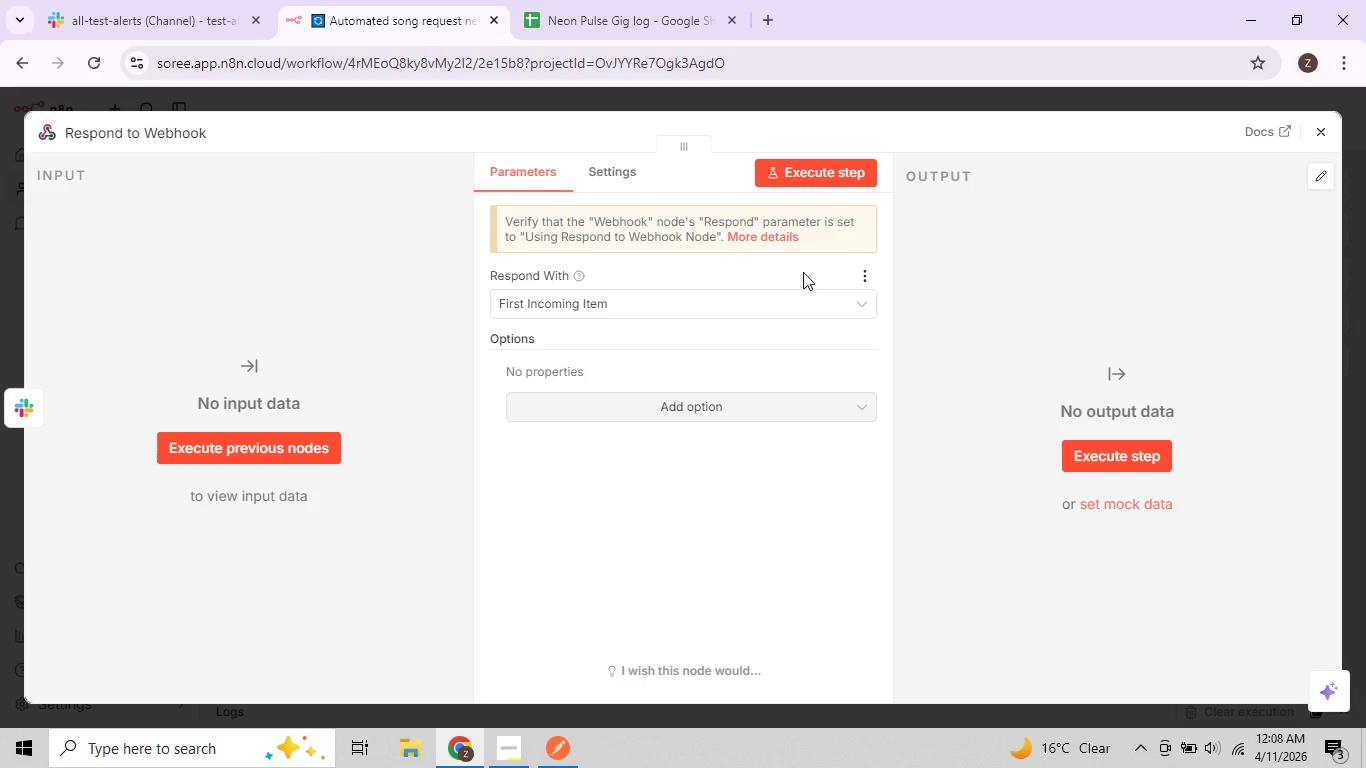 
scroll: coordinate [789, 265], scroll_direction: up, amount: 1.0
 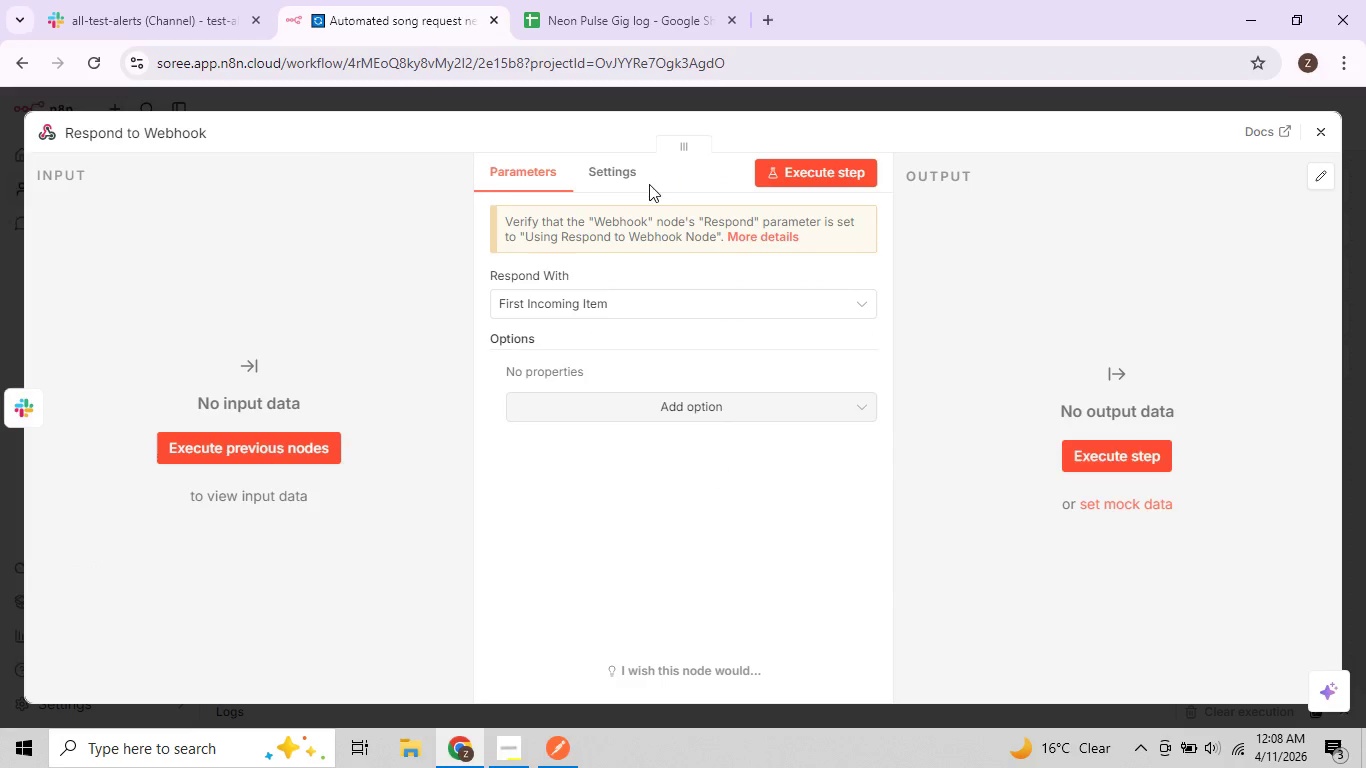 
left_click([644, 182])
 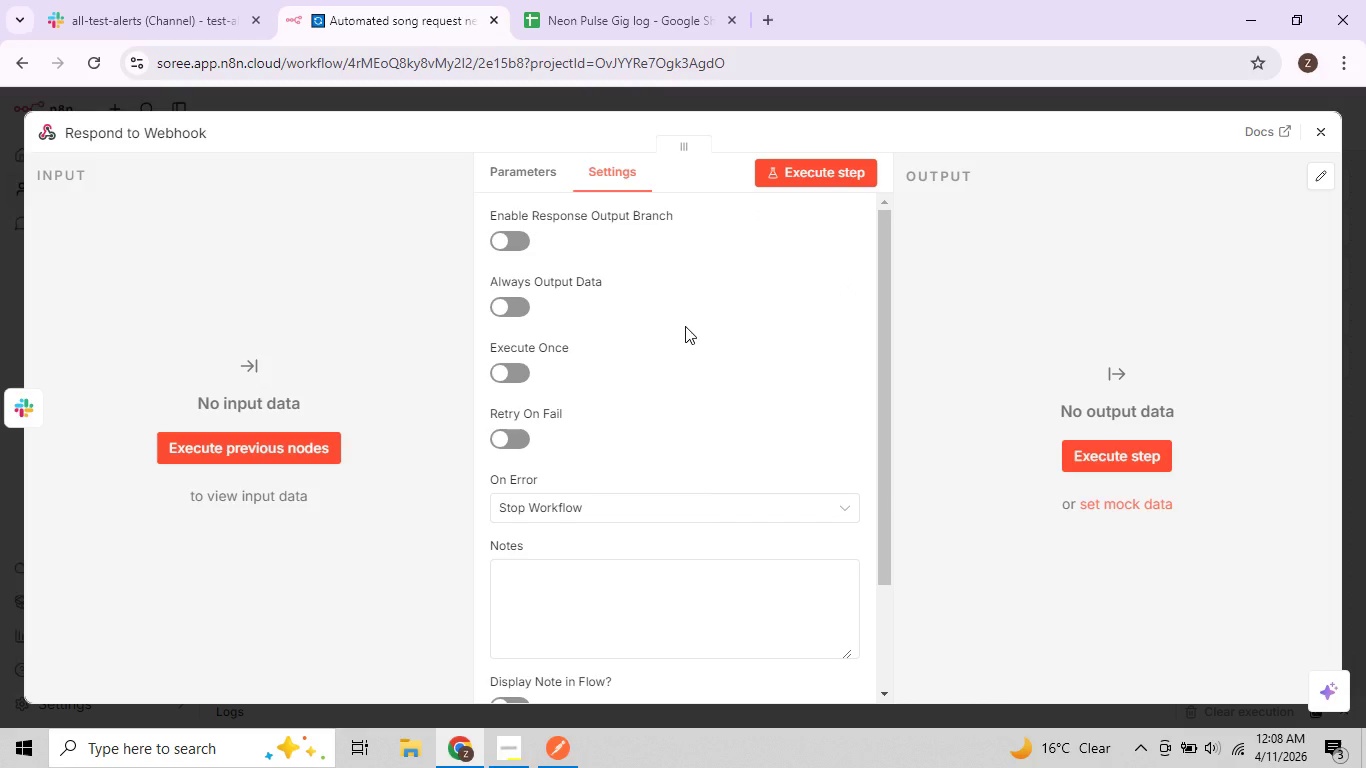 
wait(11.97)
 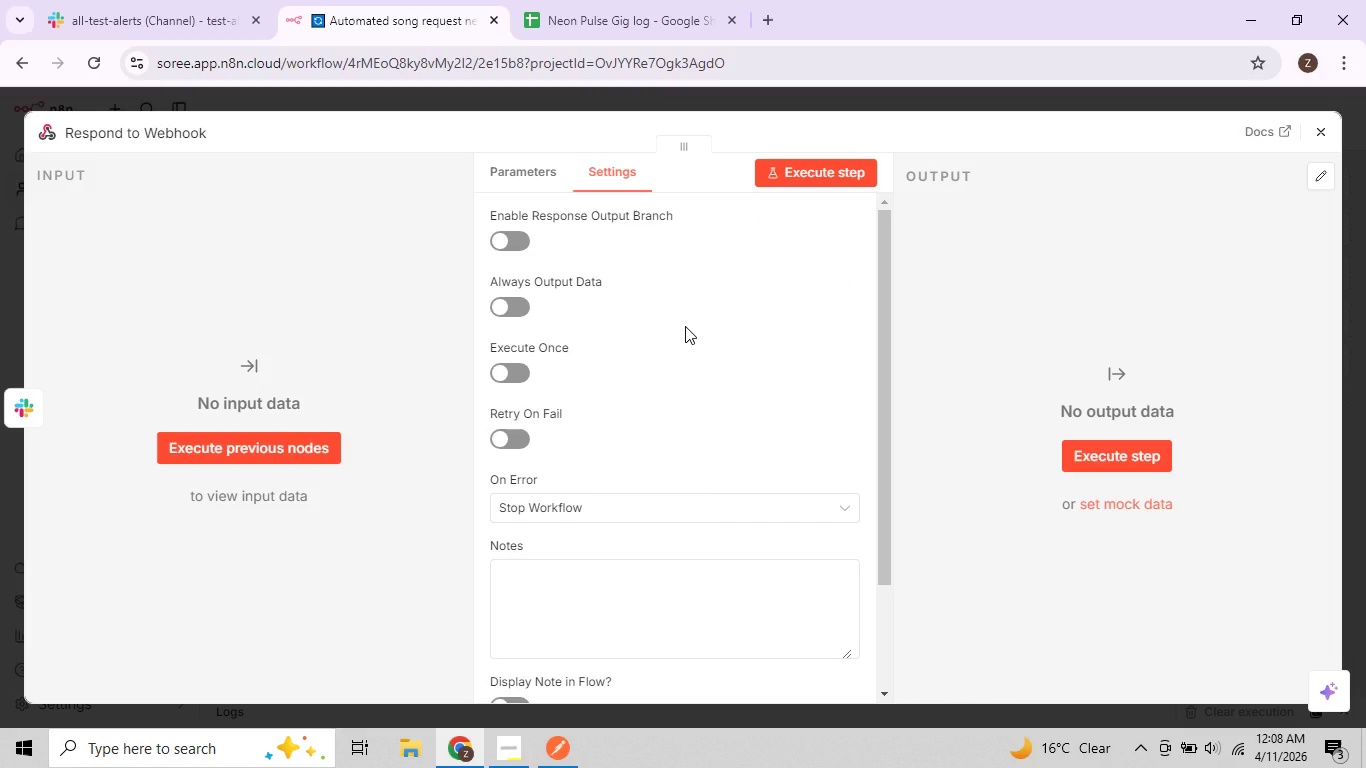 
scroll: coordinate [673, 327], scroll_direction: up, amount: 2.0
 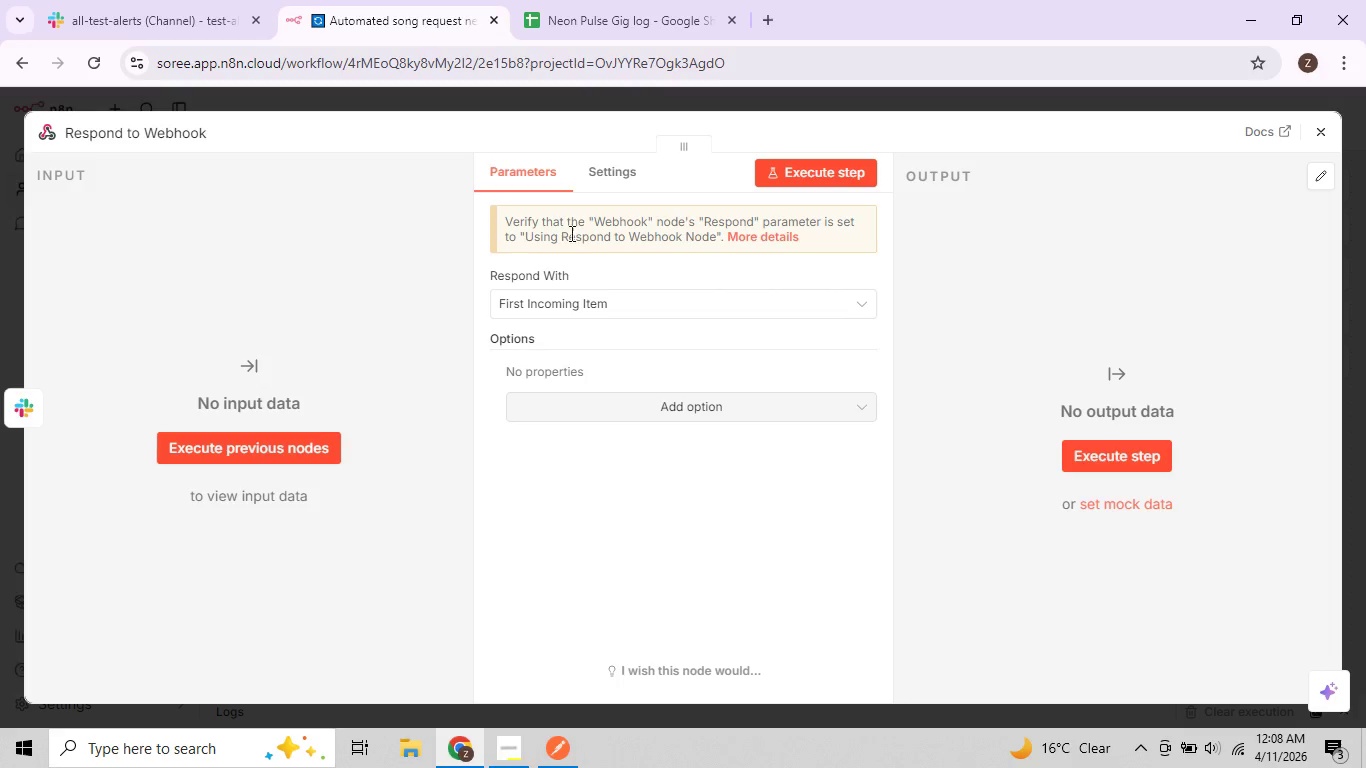 
left_click_drag(start_coordinate=[570, 227], to_coordinate=[736, 224])
 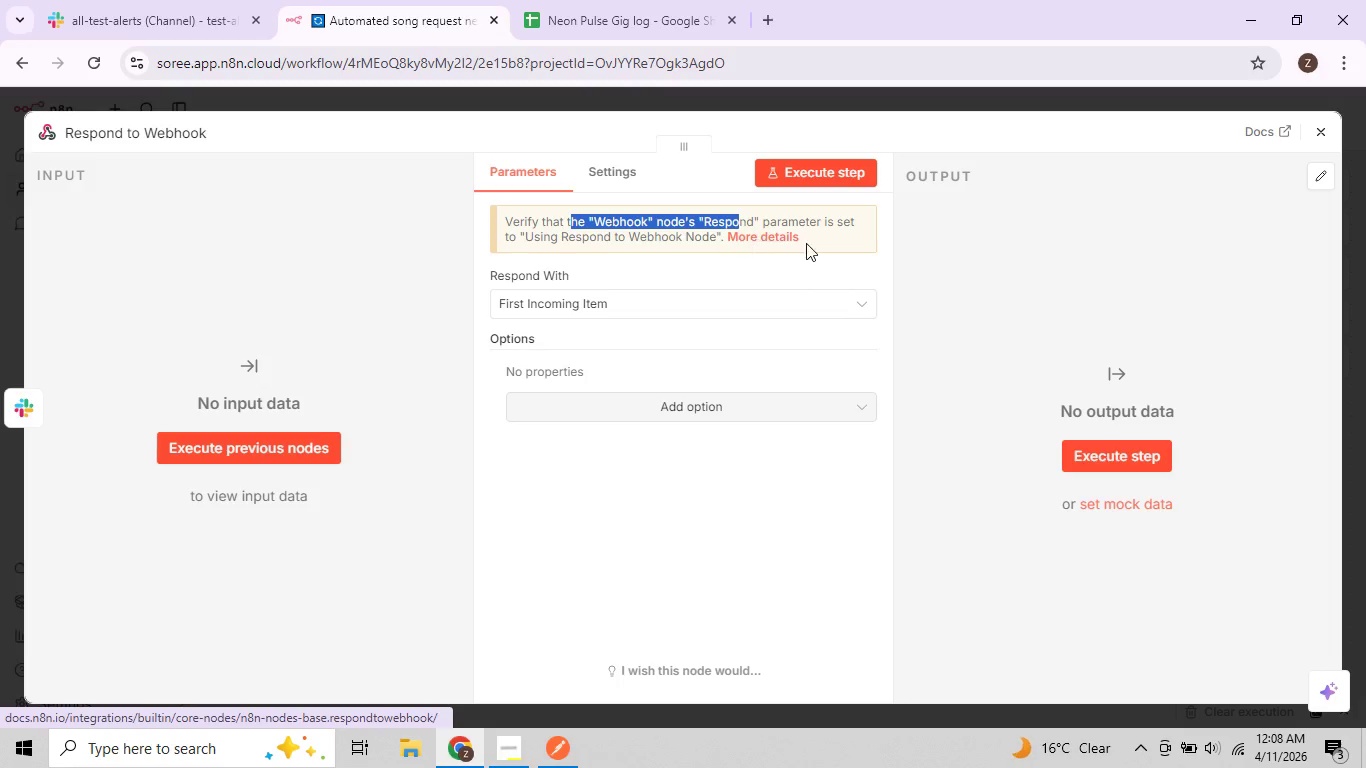 
left_click_drag(start_coordinate=[829, 239], to_coordinate=[510, 221])
 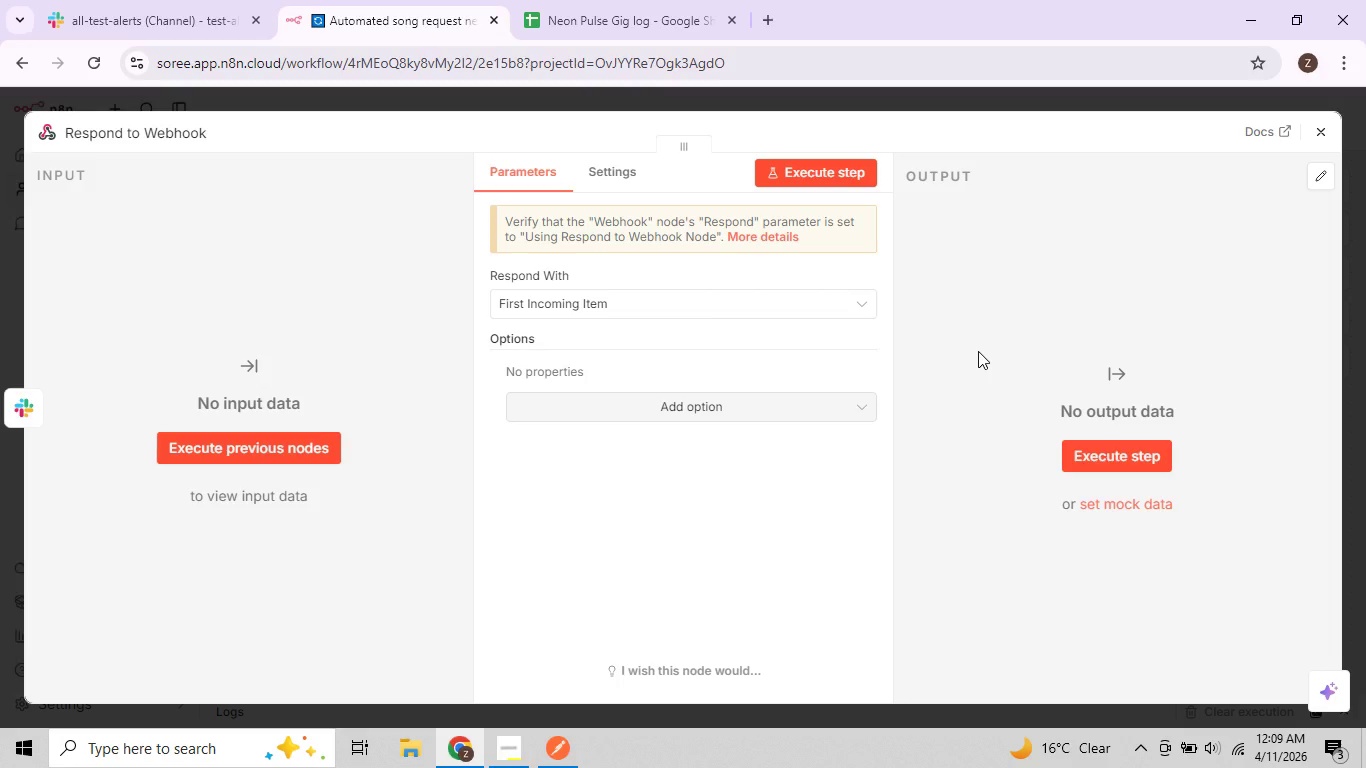 
wait(48.83)
 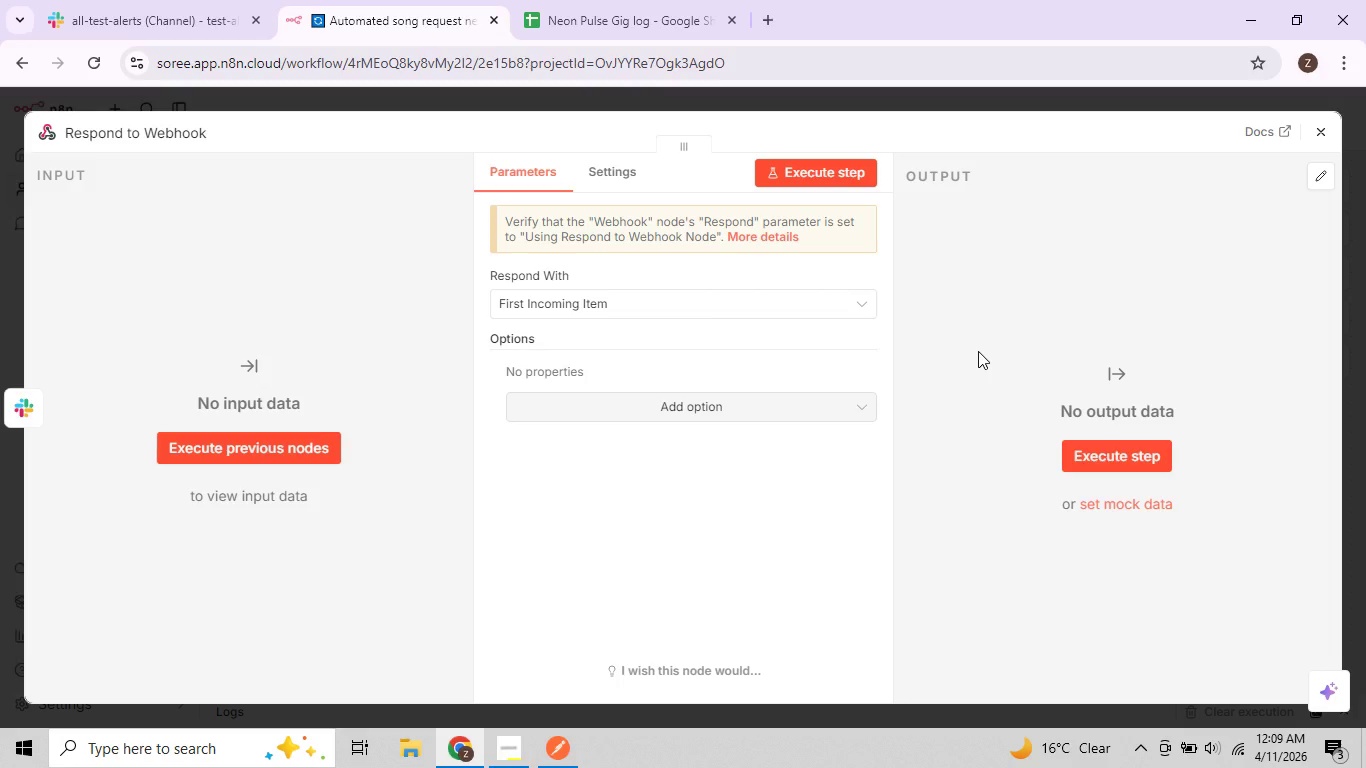 
left_click([661, 20])
 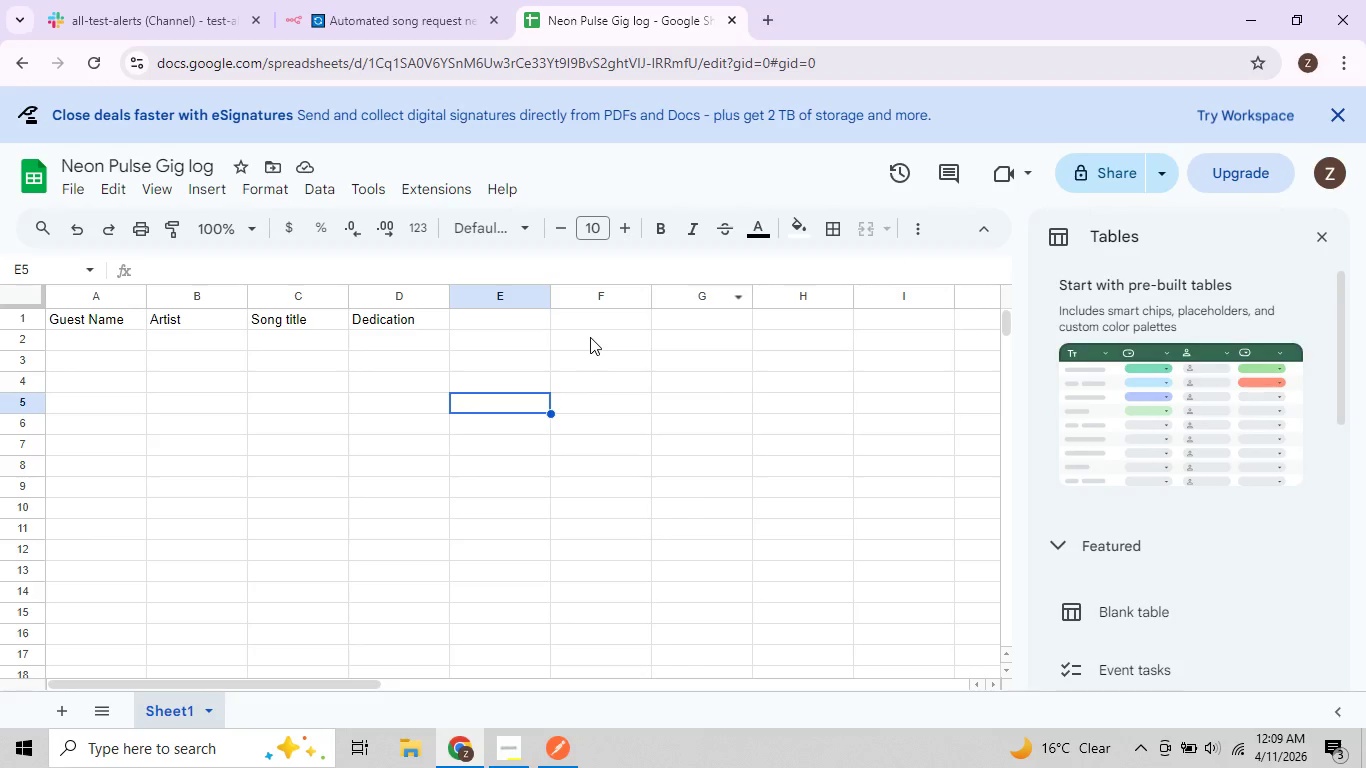 
left_click([590, 337])
 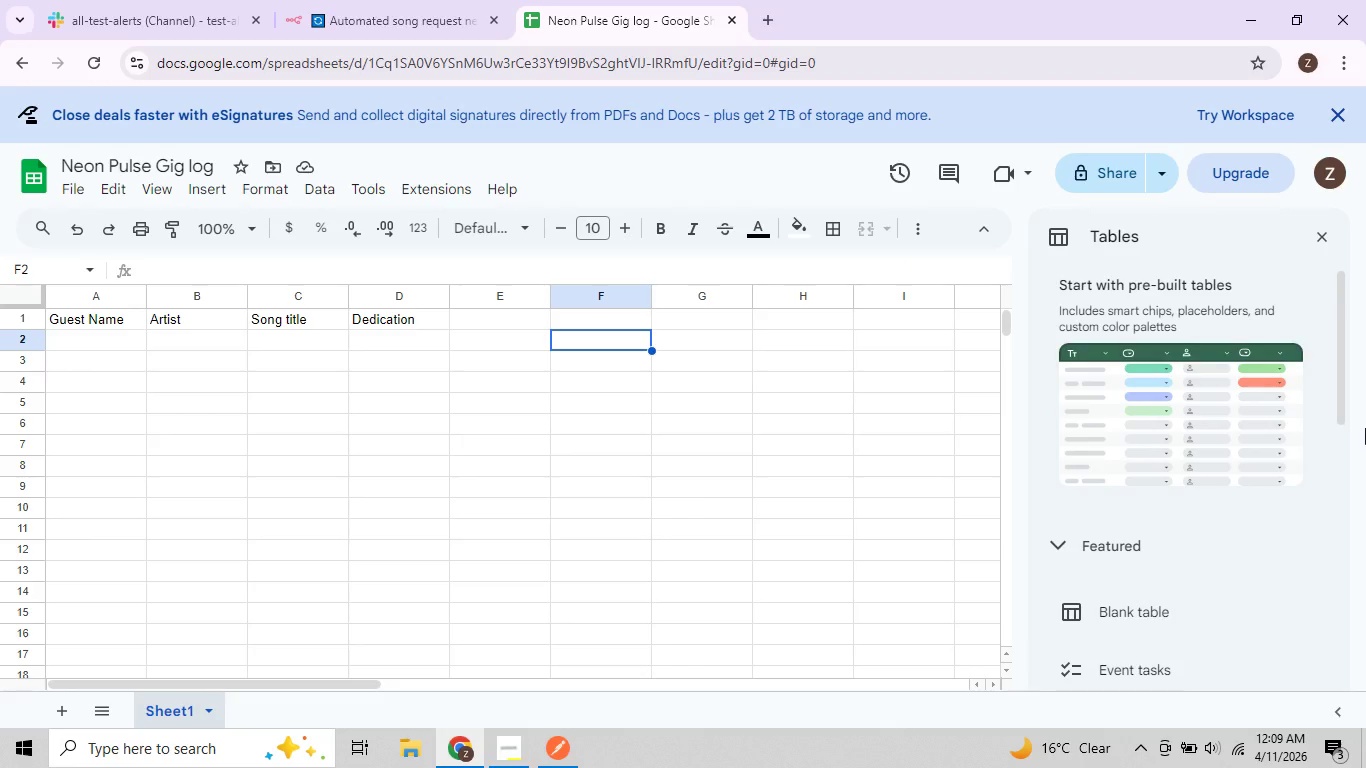 
wait(10.73)
 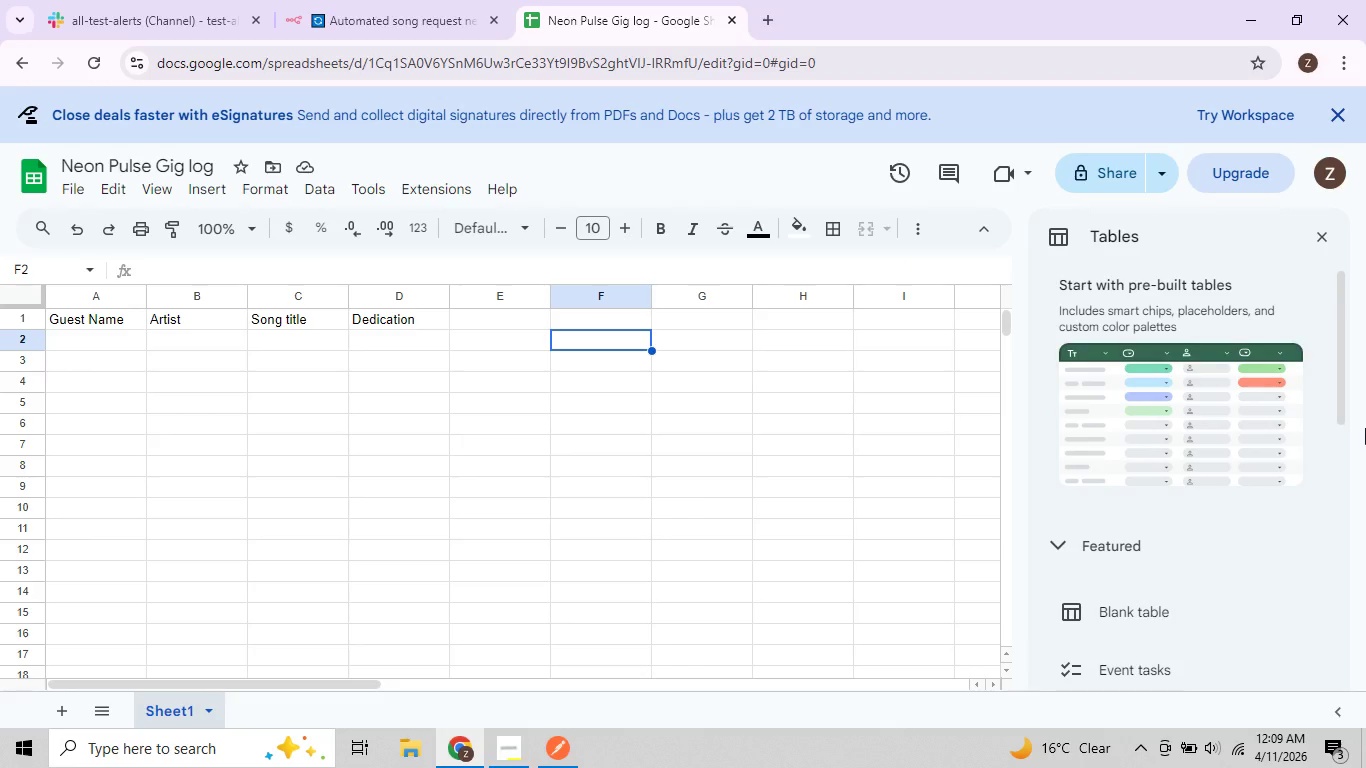 
left_click([155, 7])
 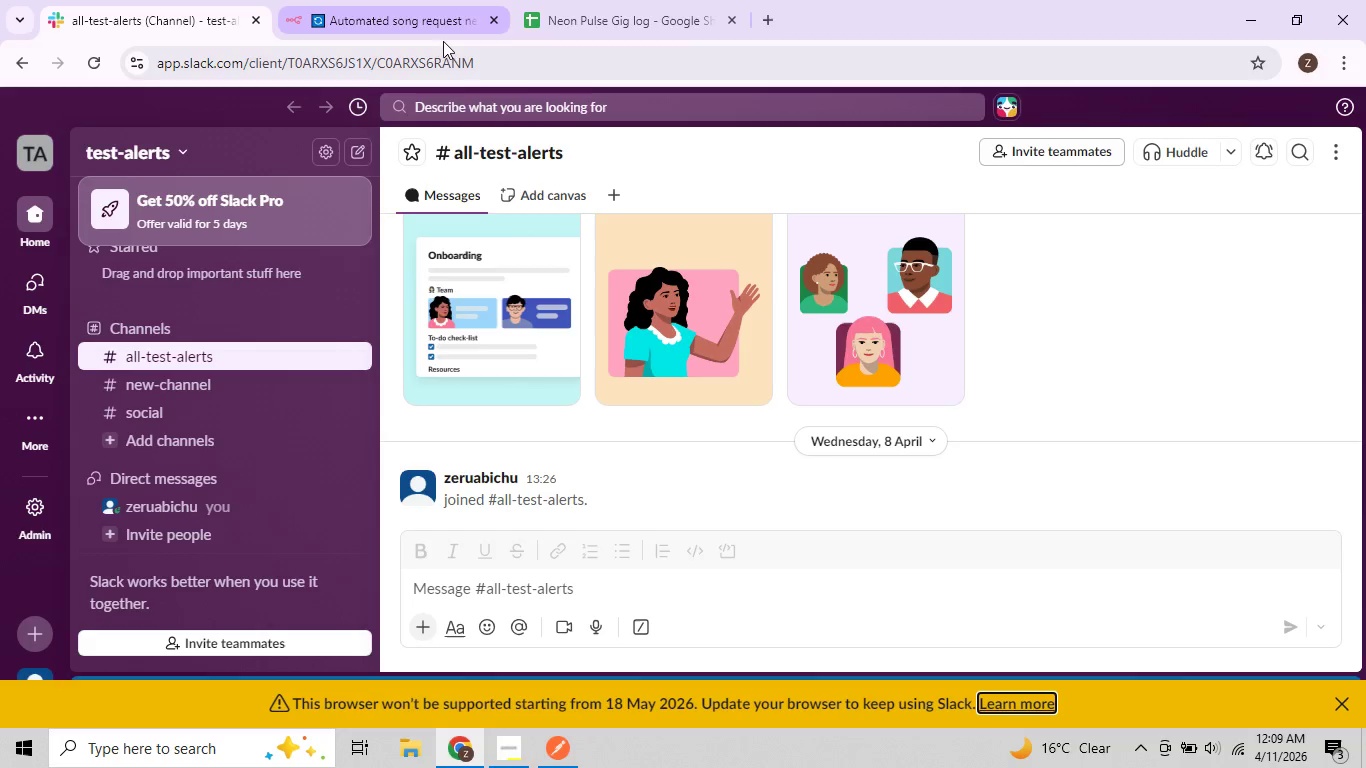 
left_click([385, 8])
 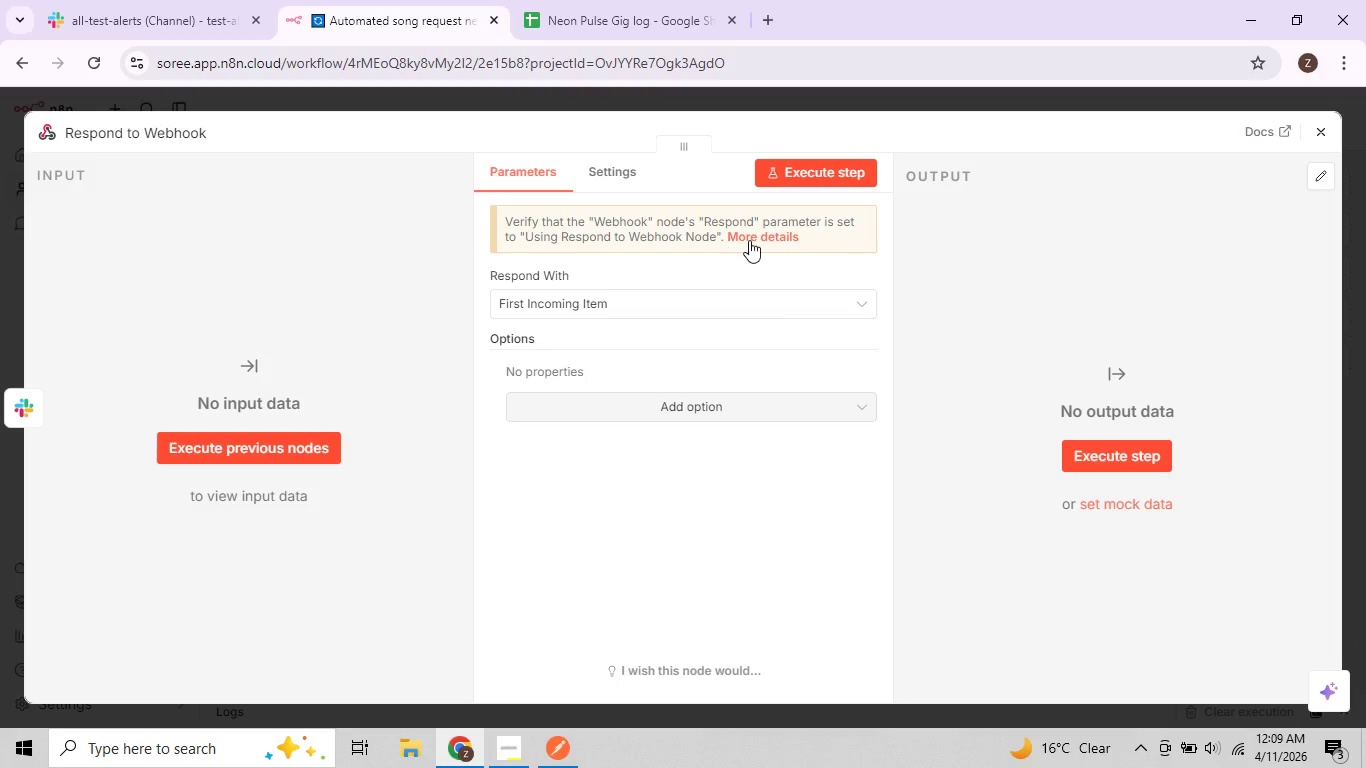 
left_click([749, 240])
 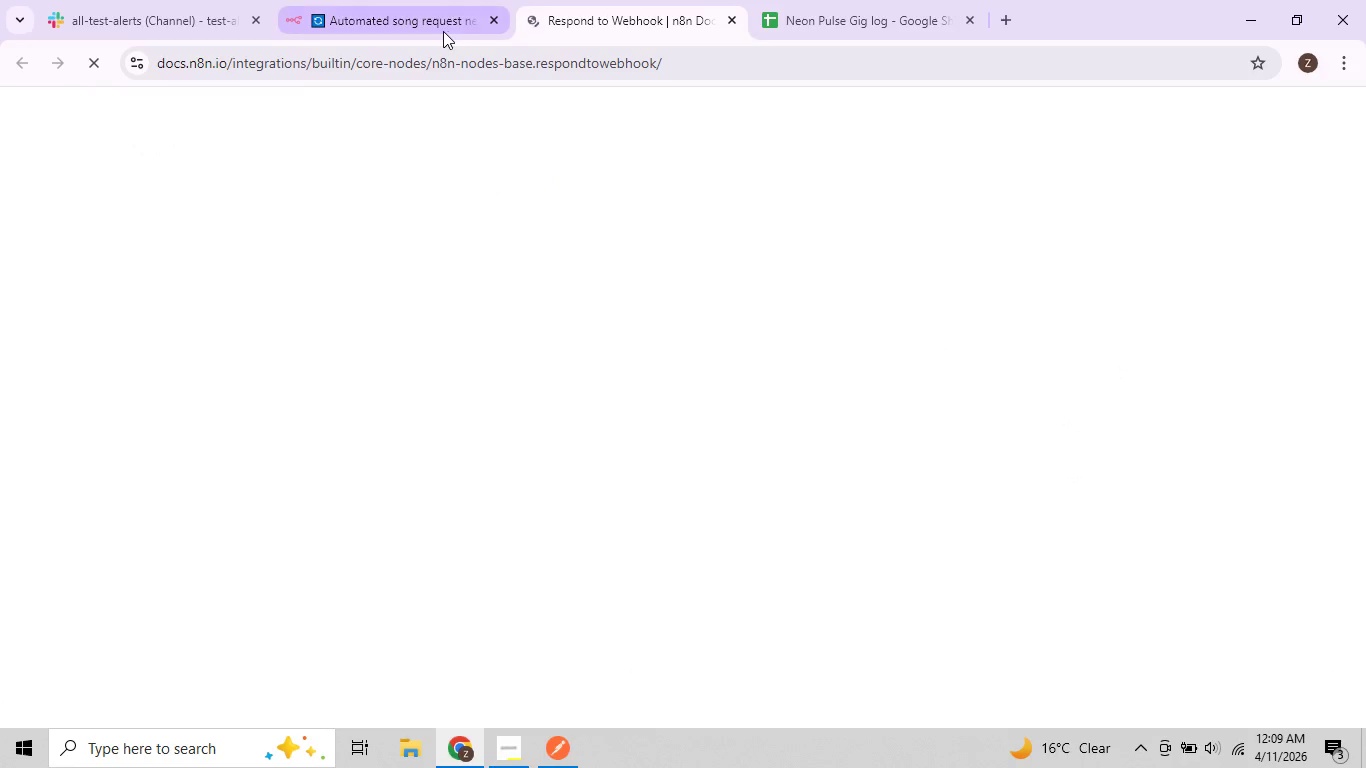 
left_click([435, 31])
 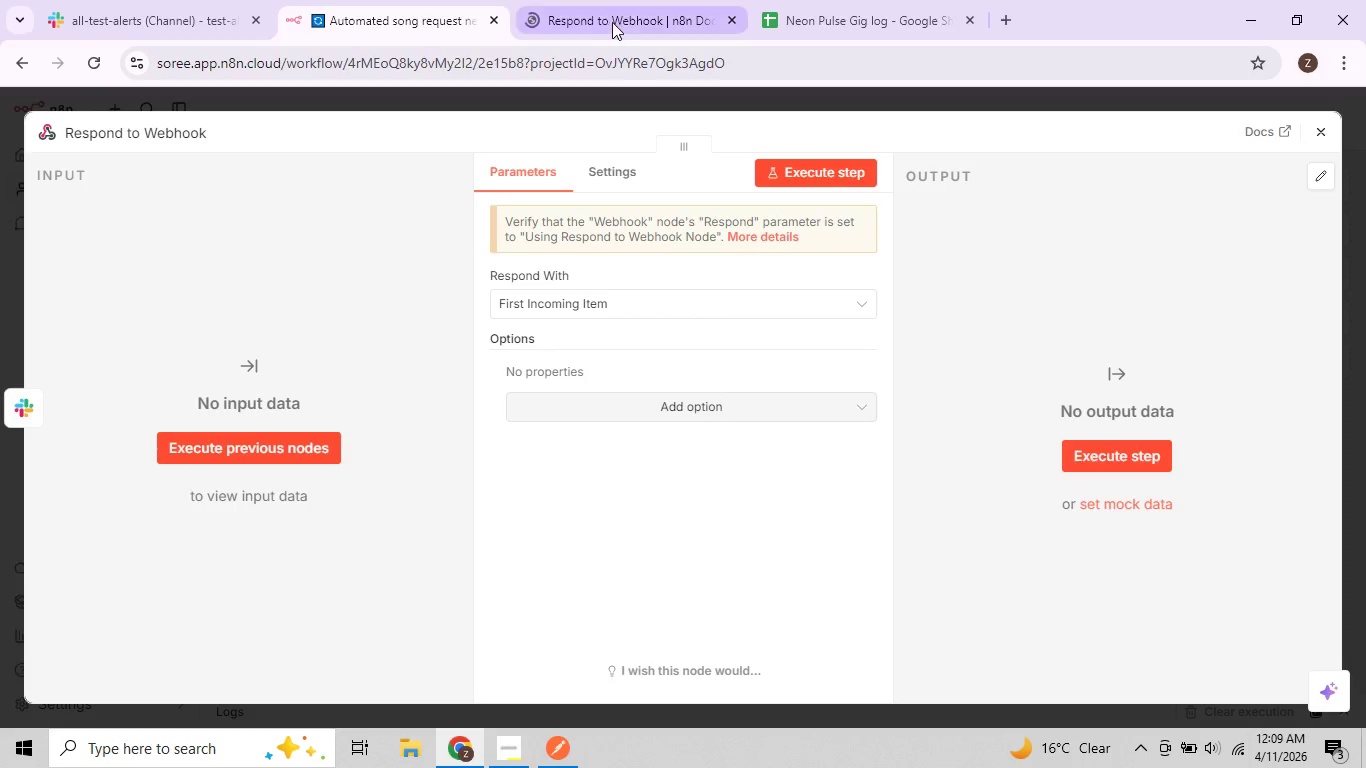 
left_click([615, 23])
 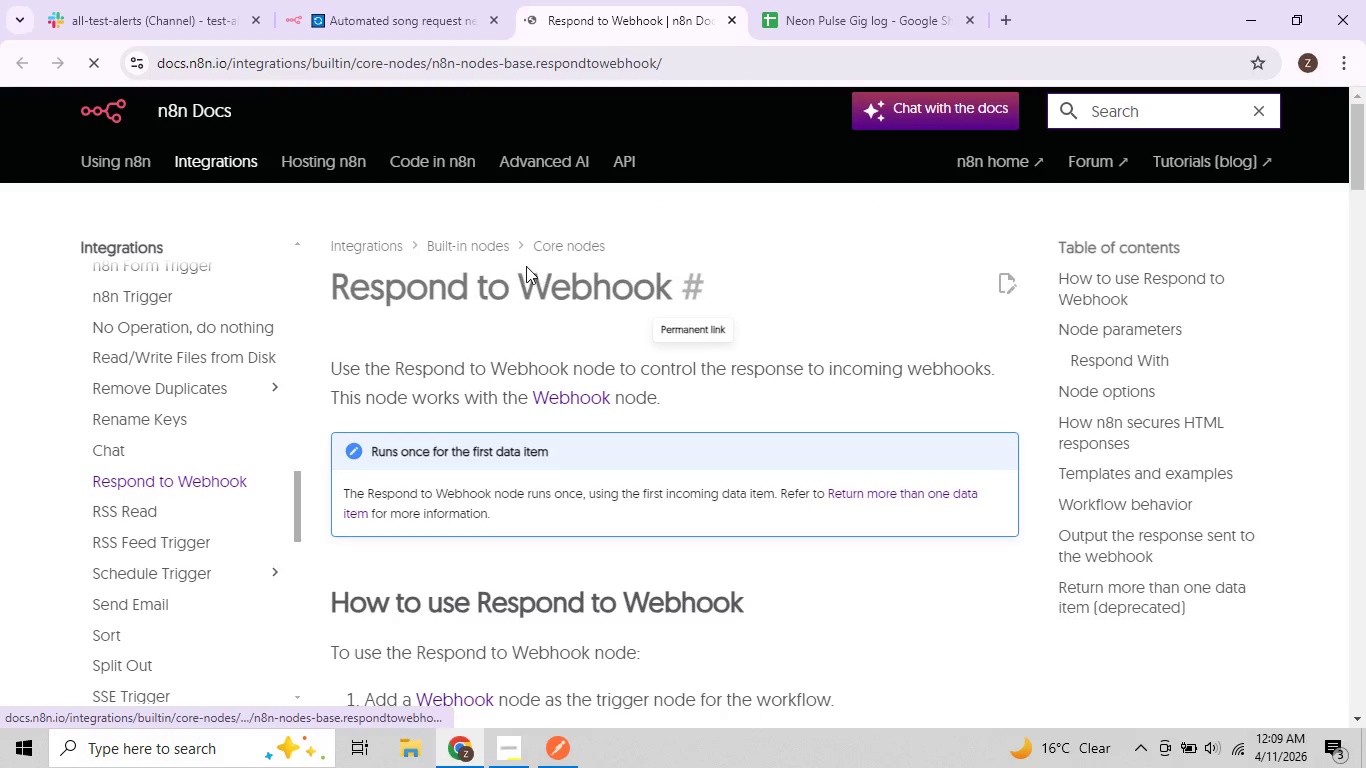 
scroll: coordinate [716, 362], scroll_direction: down, amount: 17.0
 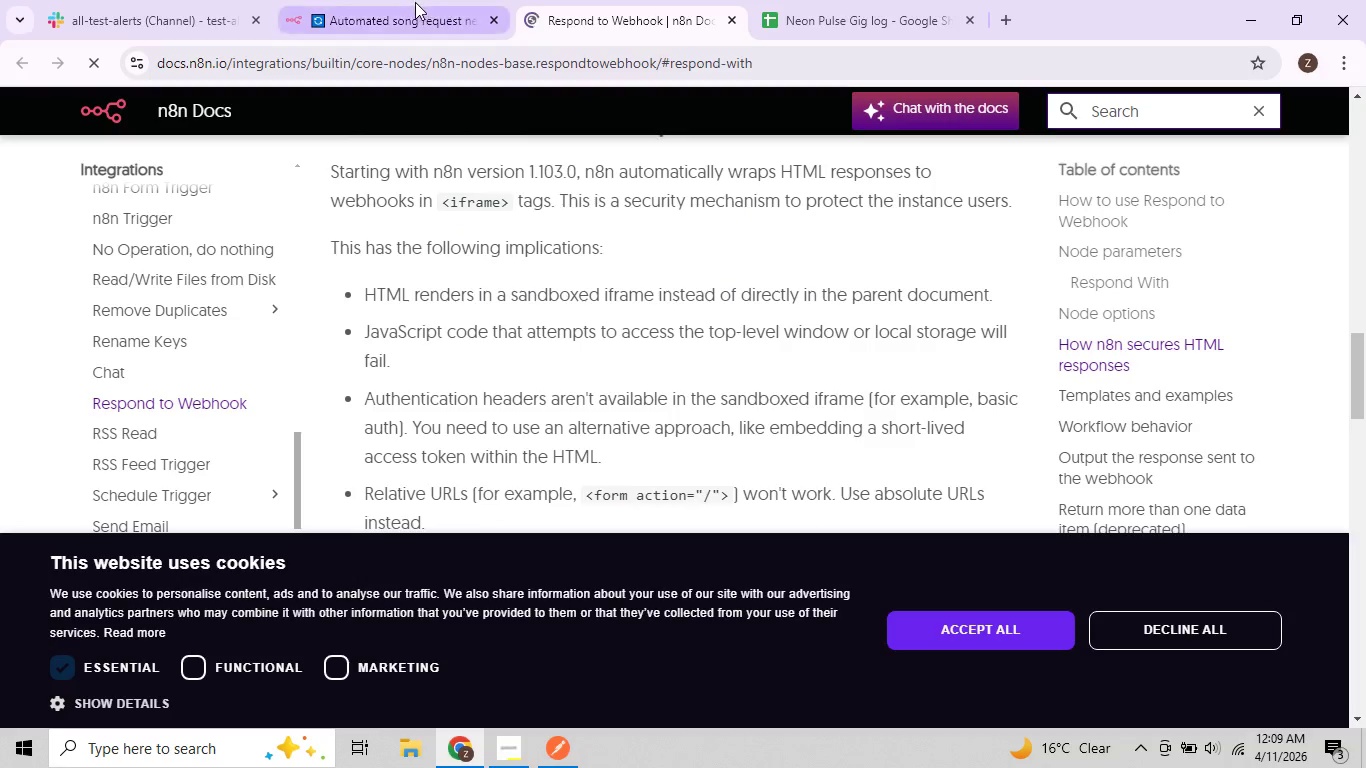 
left_click([414, 3])
 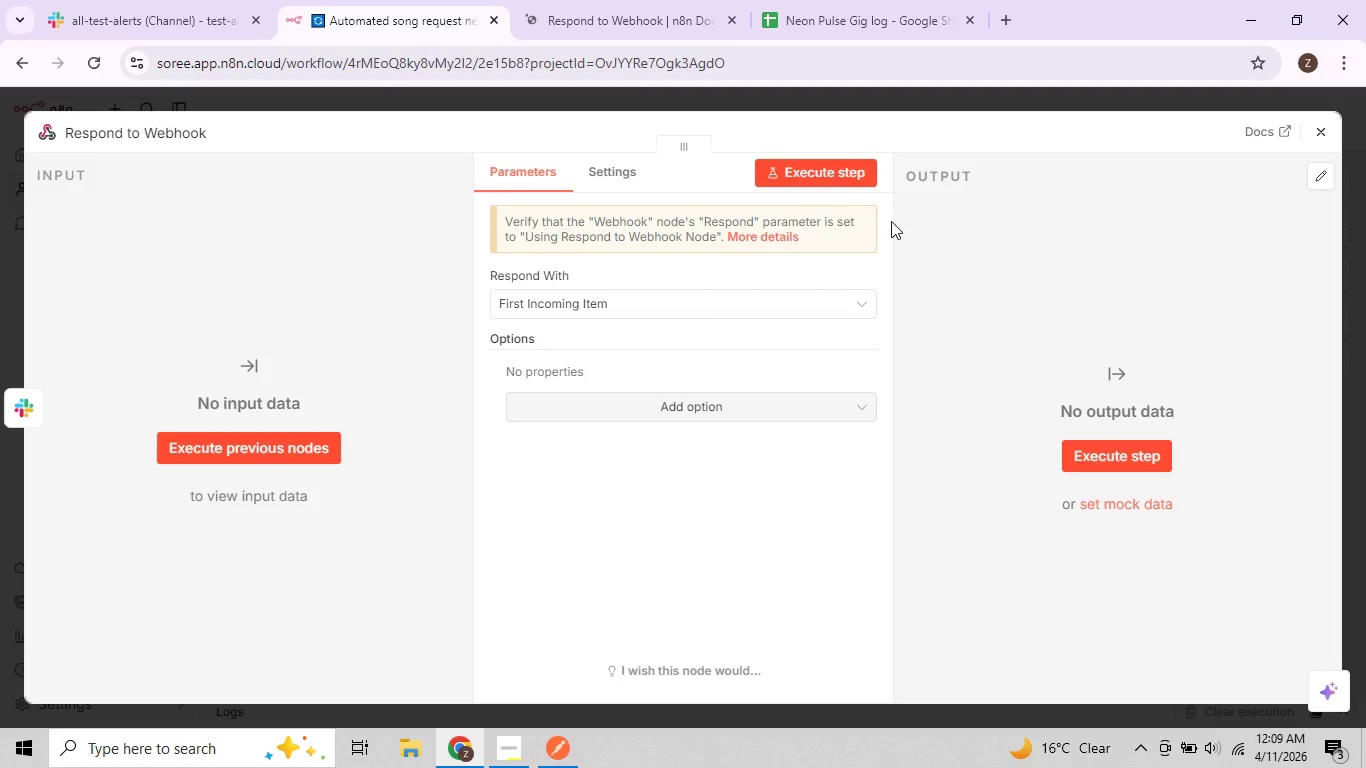 
left_click([957, 247])
 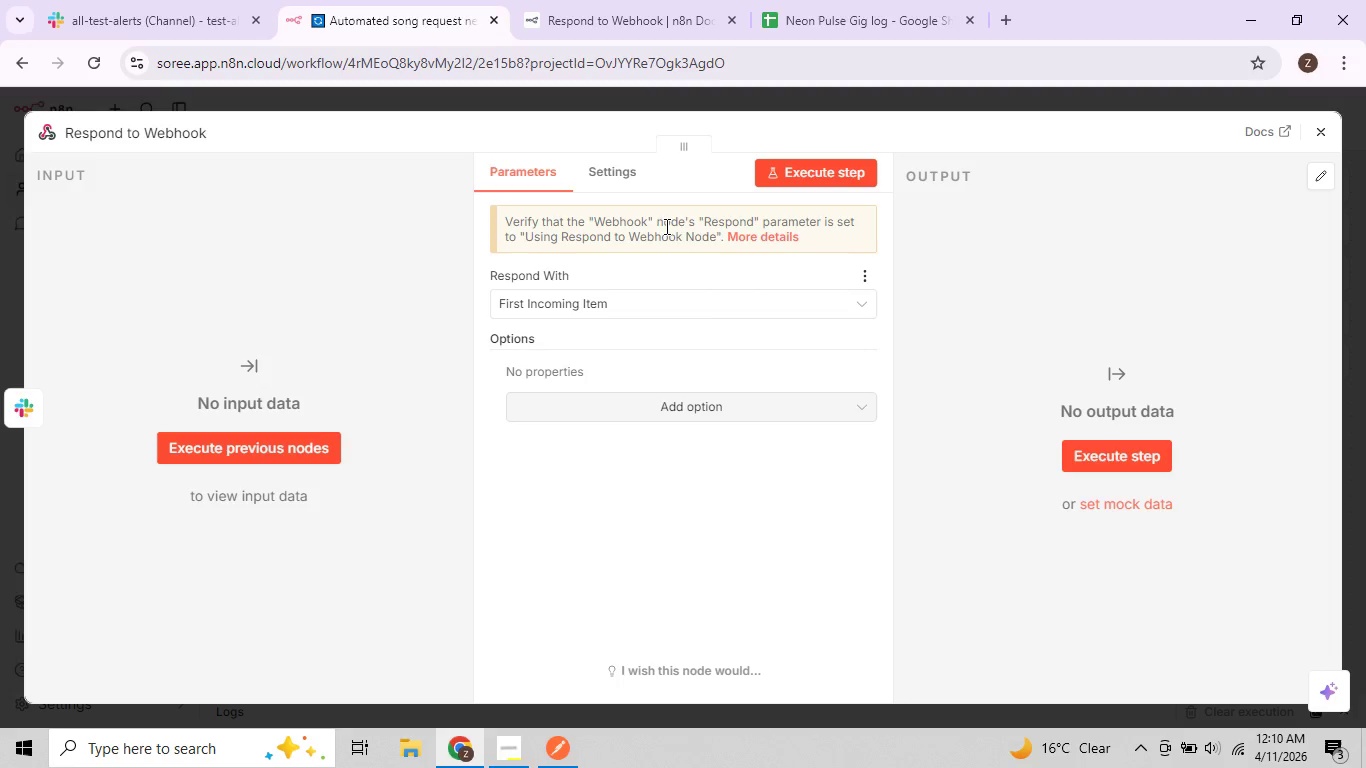 
wait(16.02)
 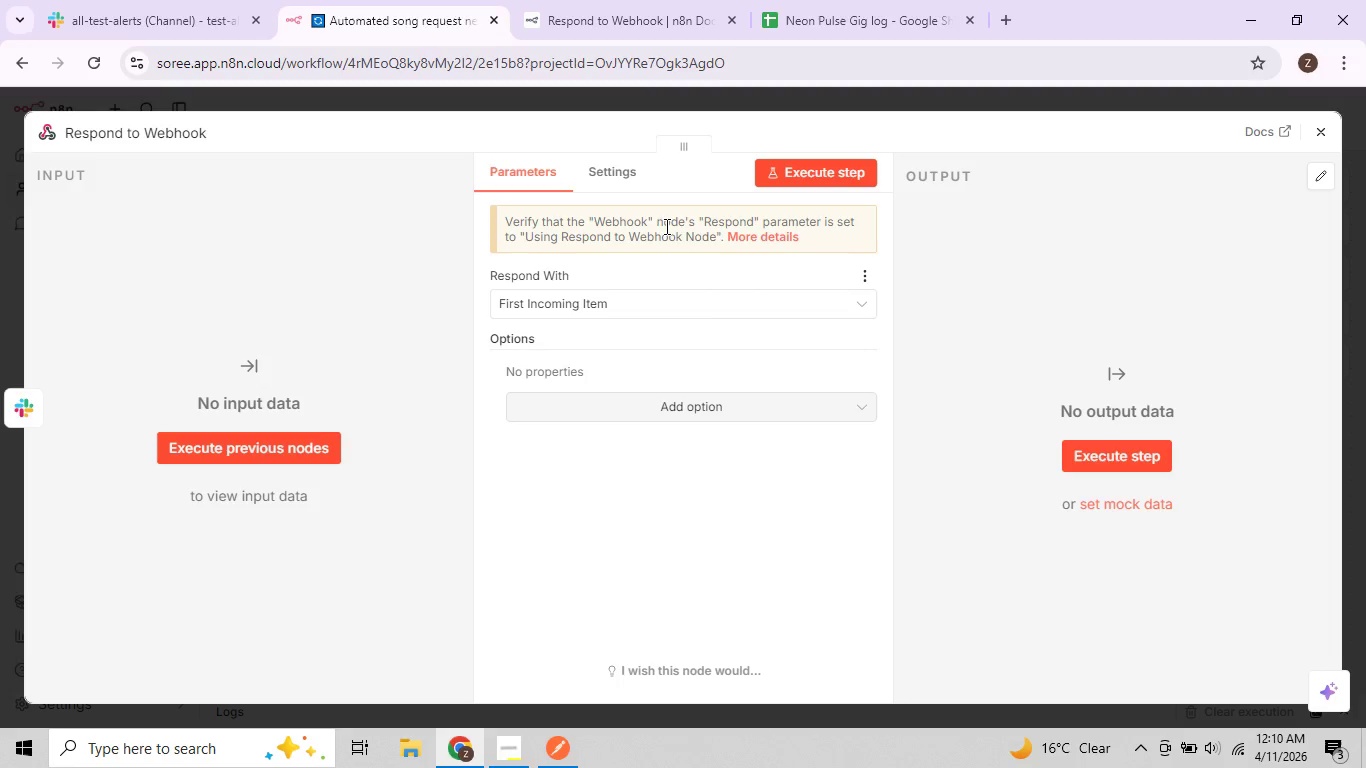 
left_click([605, 180])
 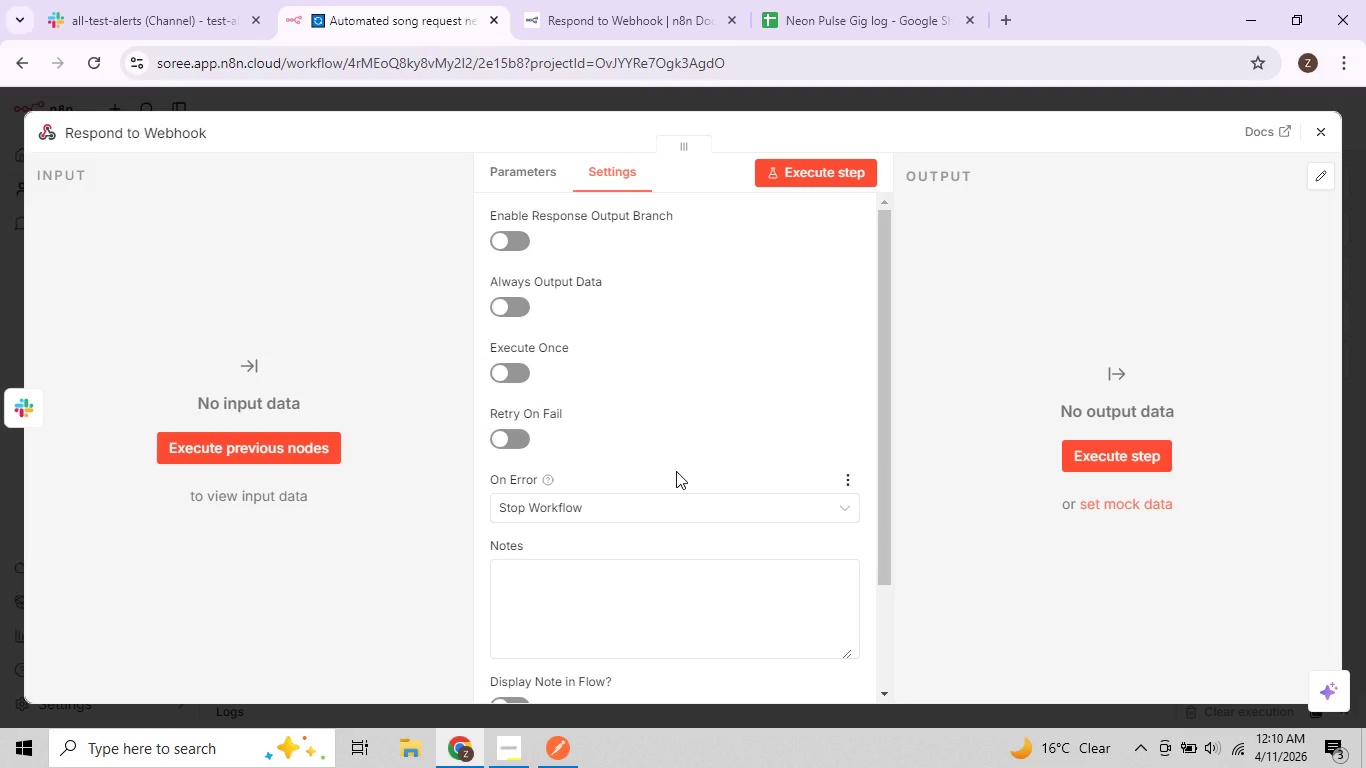 
wait(10.31)
 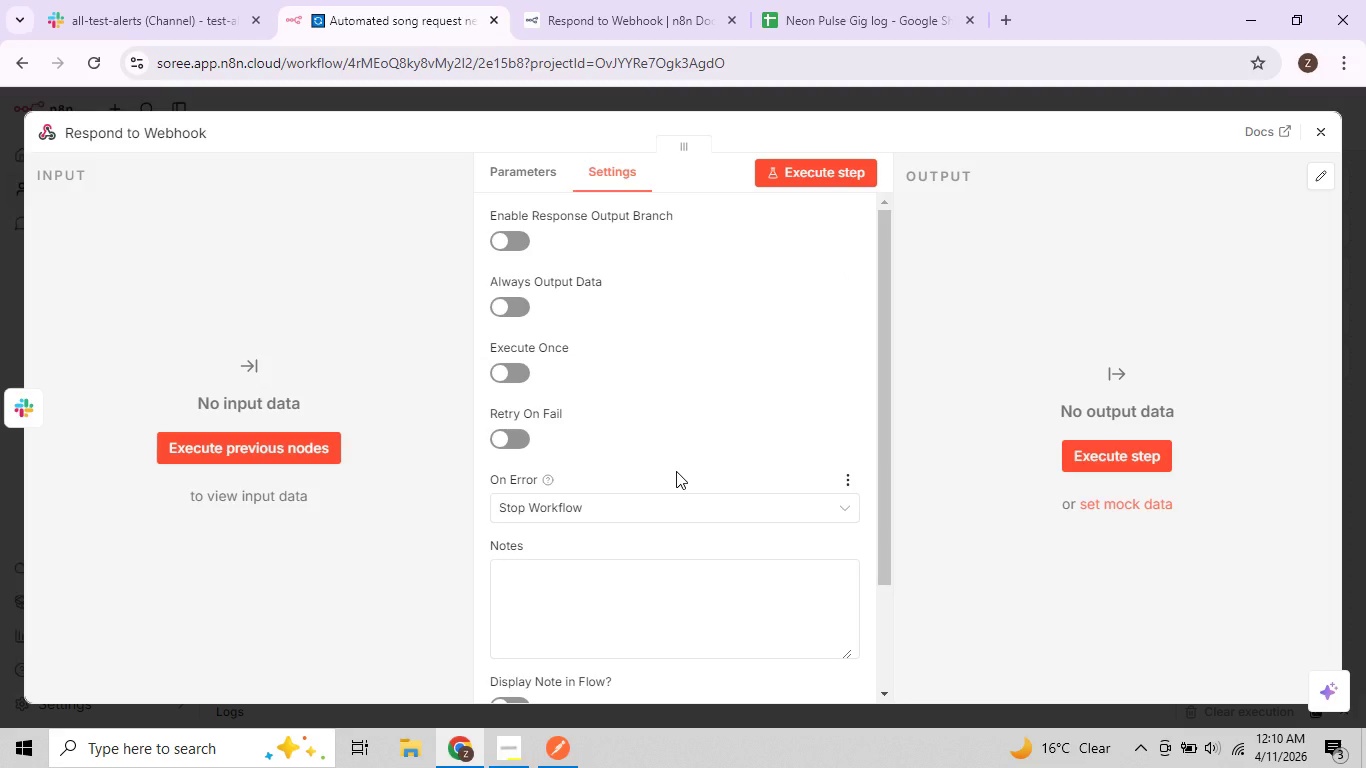 
left_click([824, 507])
 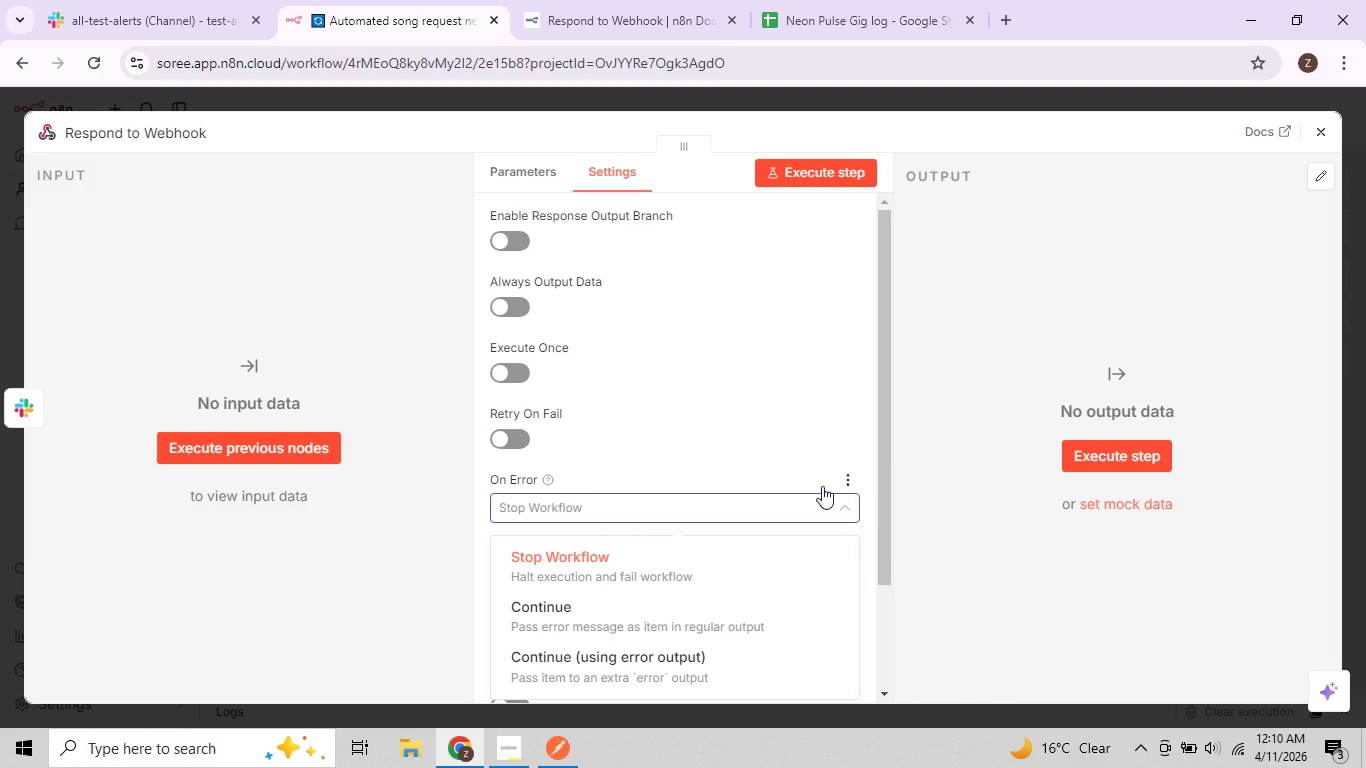 
wait(16.34)
 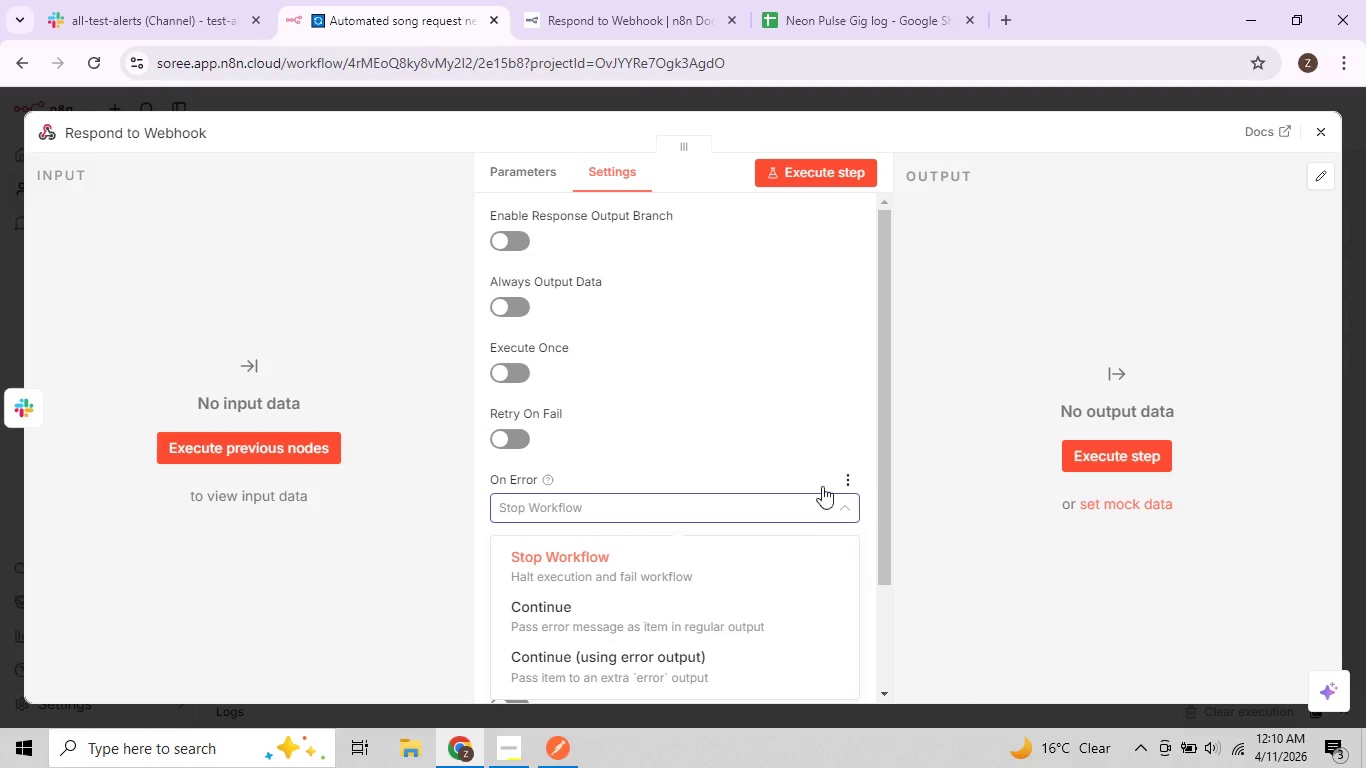 
scroll: coordinate [713, 575], scroll_direction: down, amount: 2.0
 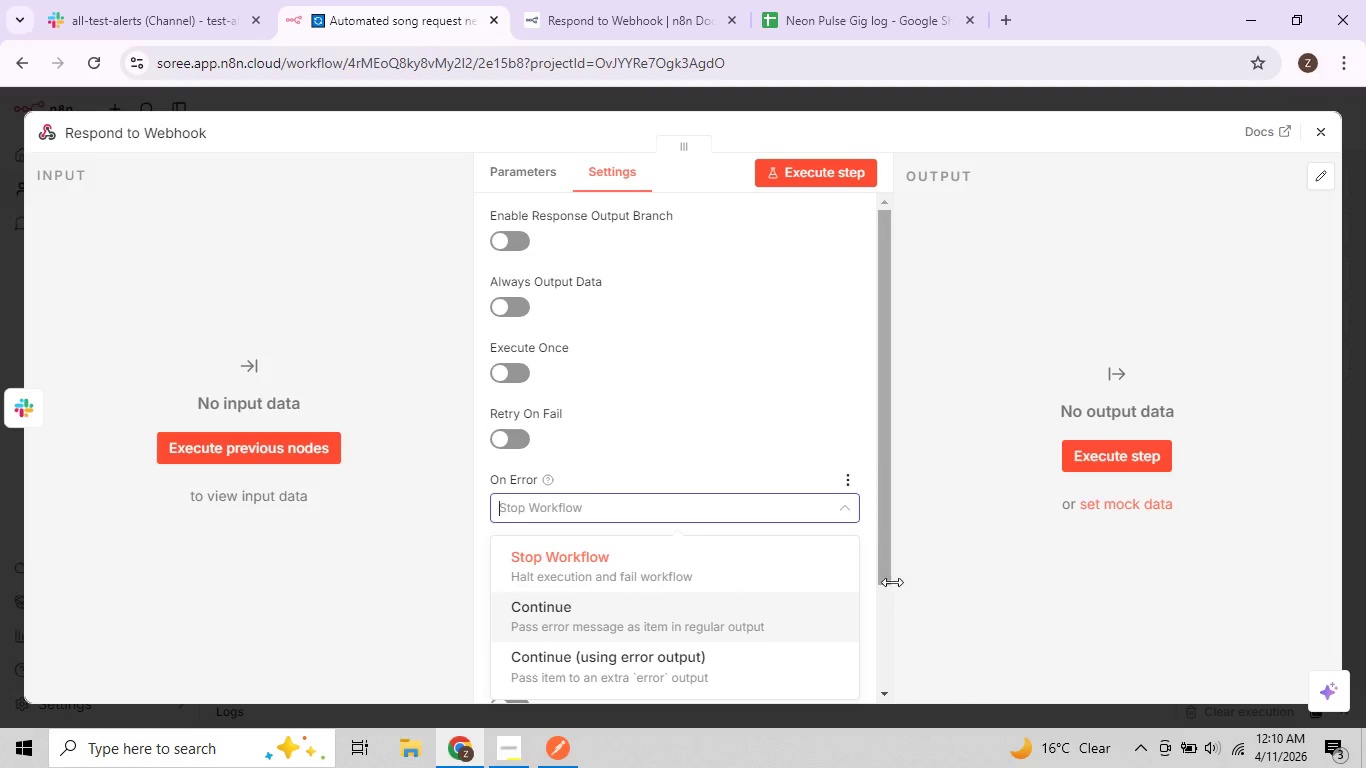 
left_click([923, 582])
 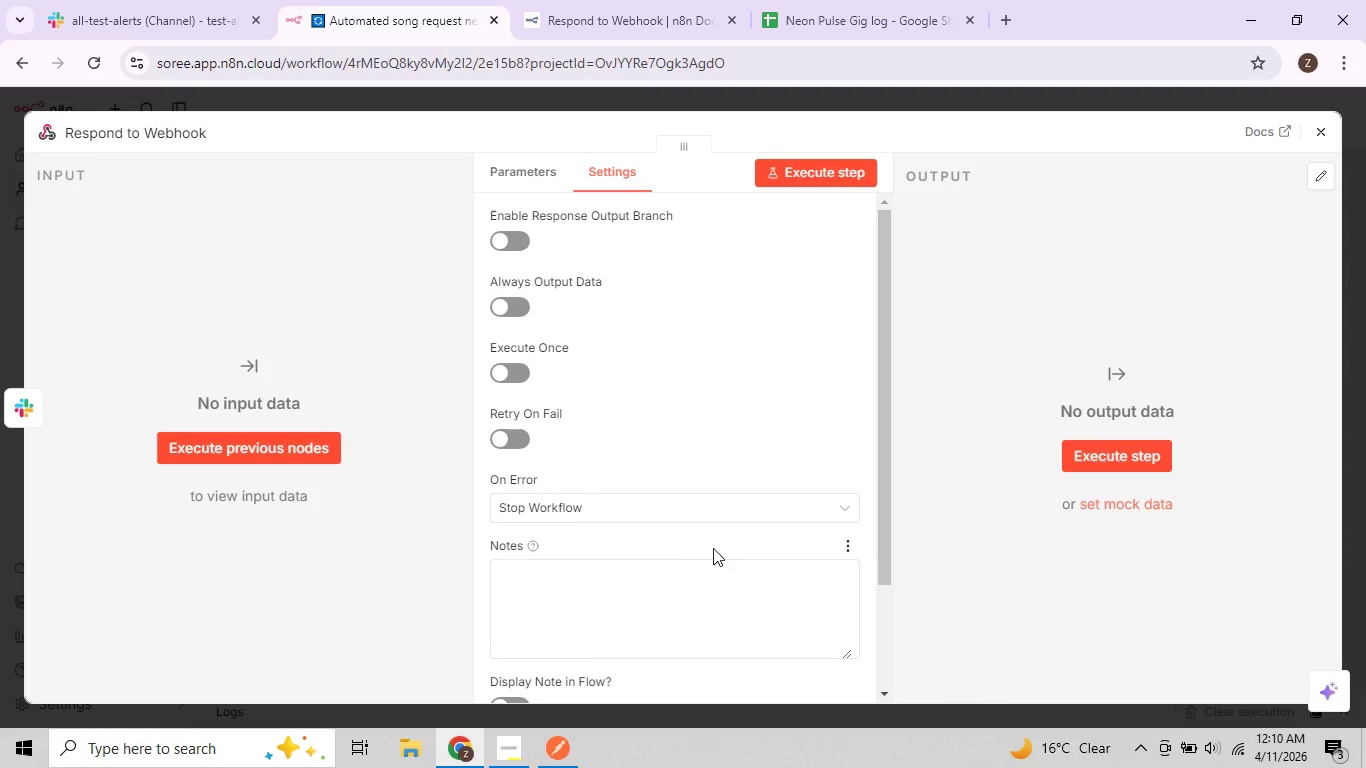 
scroll: coordinate [711, 548], scroll_direction: down, amount: 2.0
 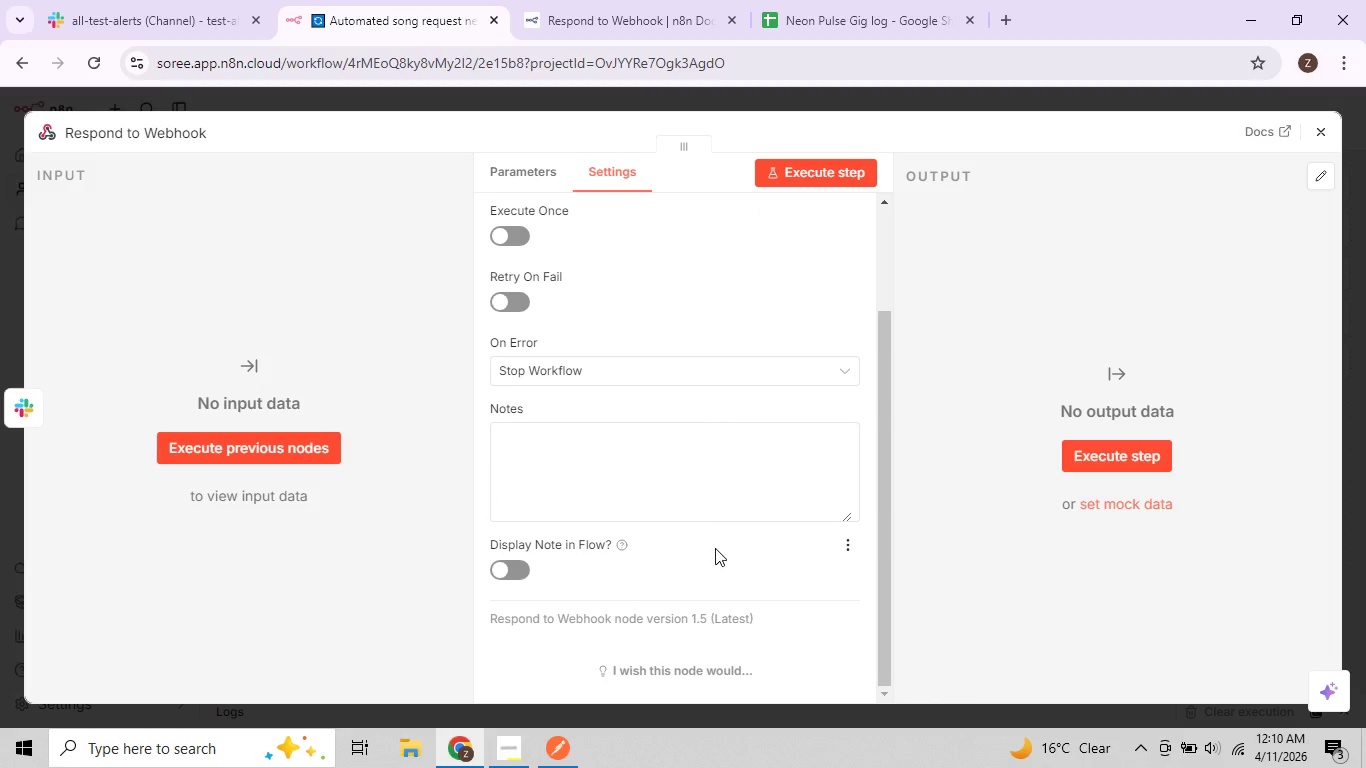 
scroll: coordinate [711, 544], scroll_direction: up, amount: 5.0
 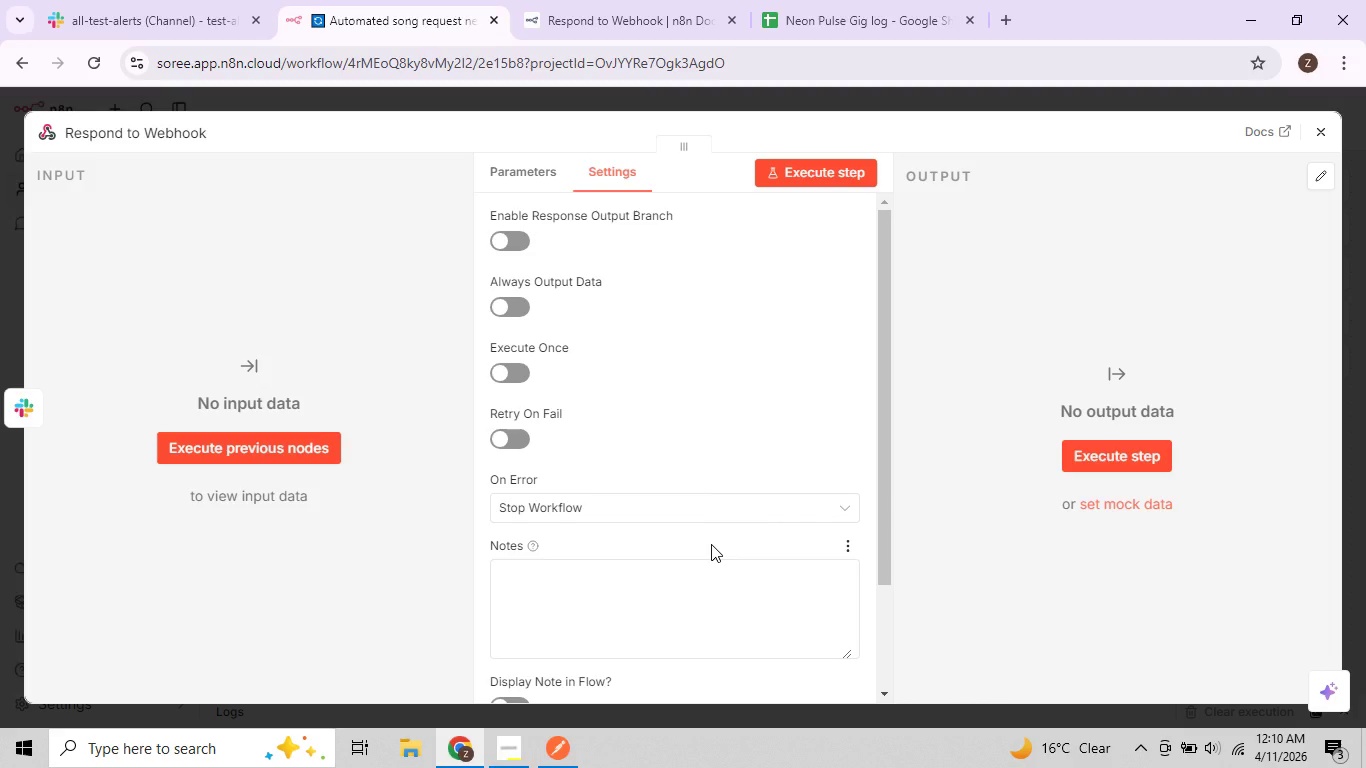 
wait(5.57)
 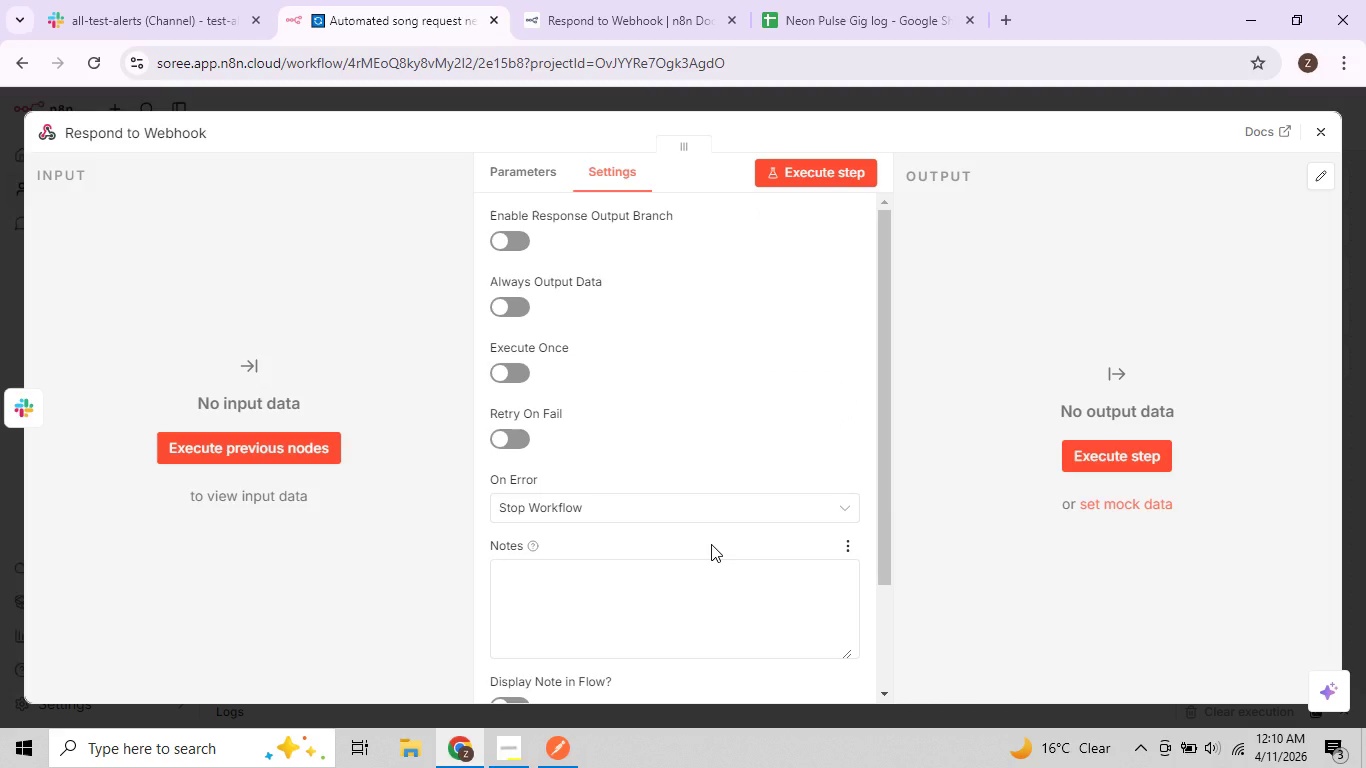 
left_click([669, 6])
 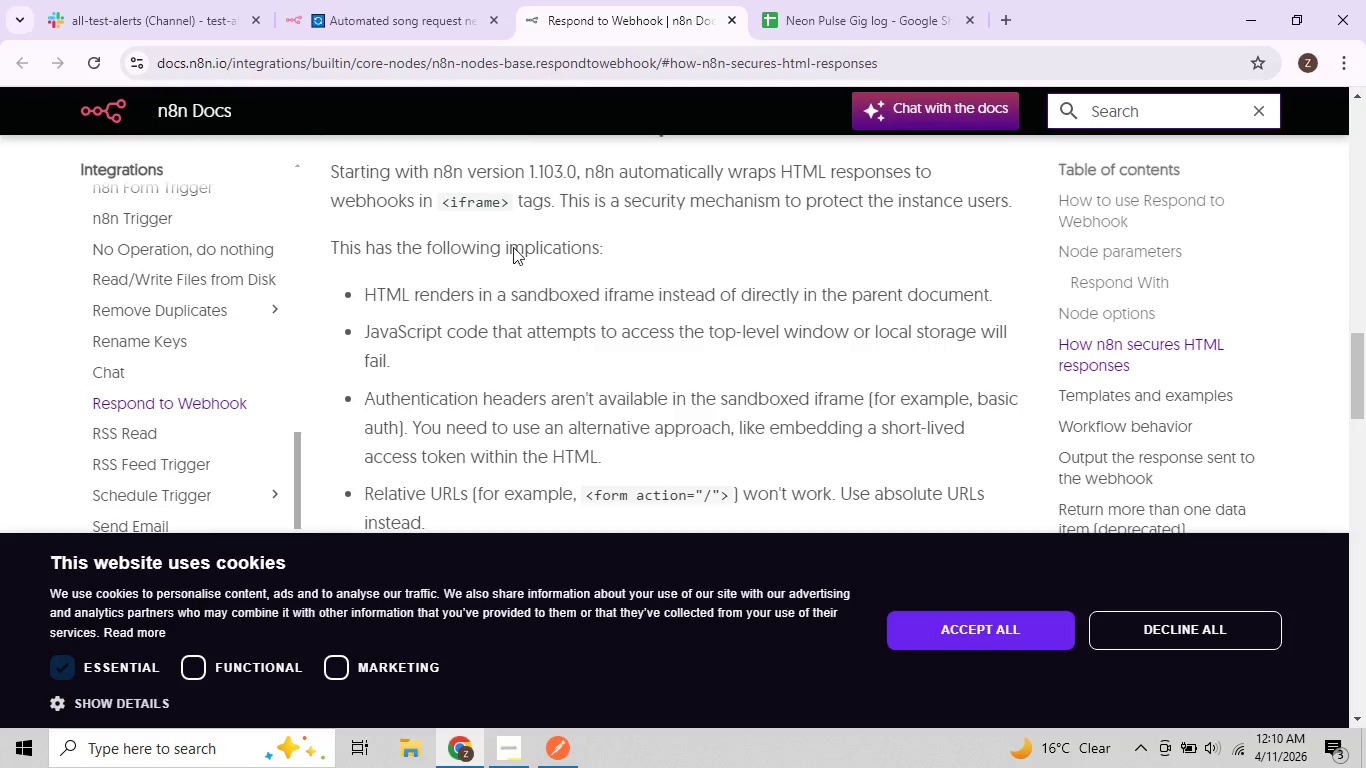 
scroll: coordinate [511, 285], scroll_direction: up, amount: 9.0
 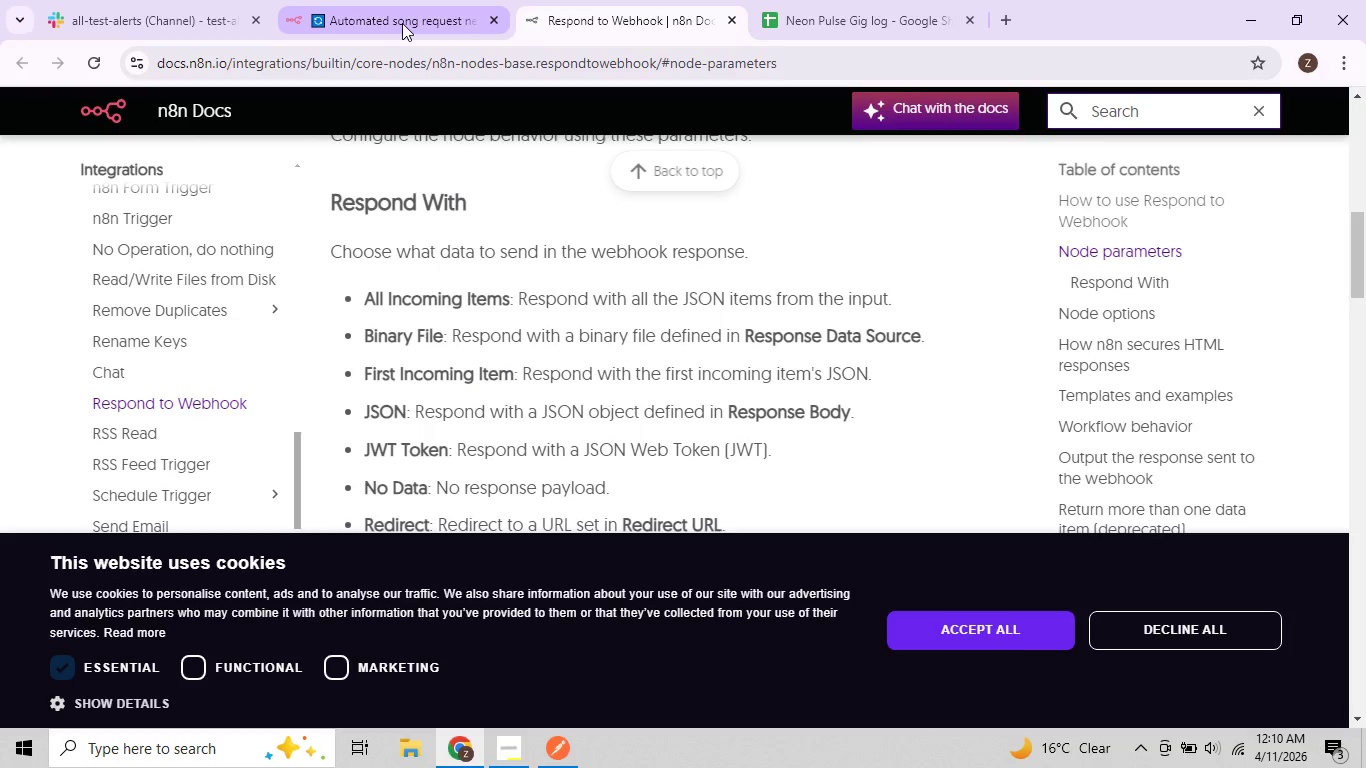 
left_click([402, 23])
 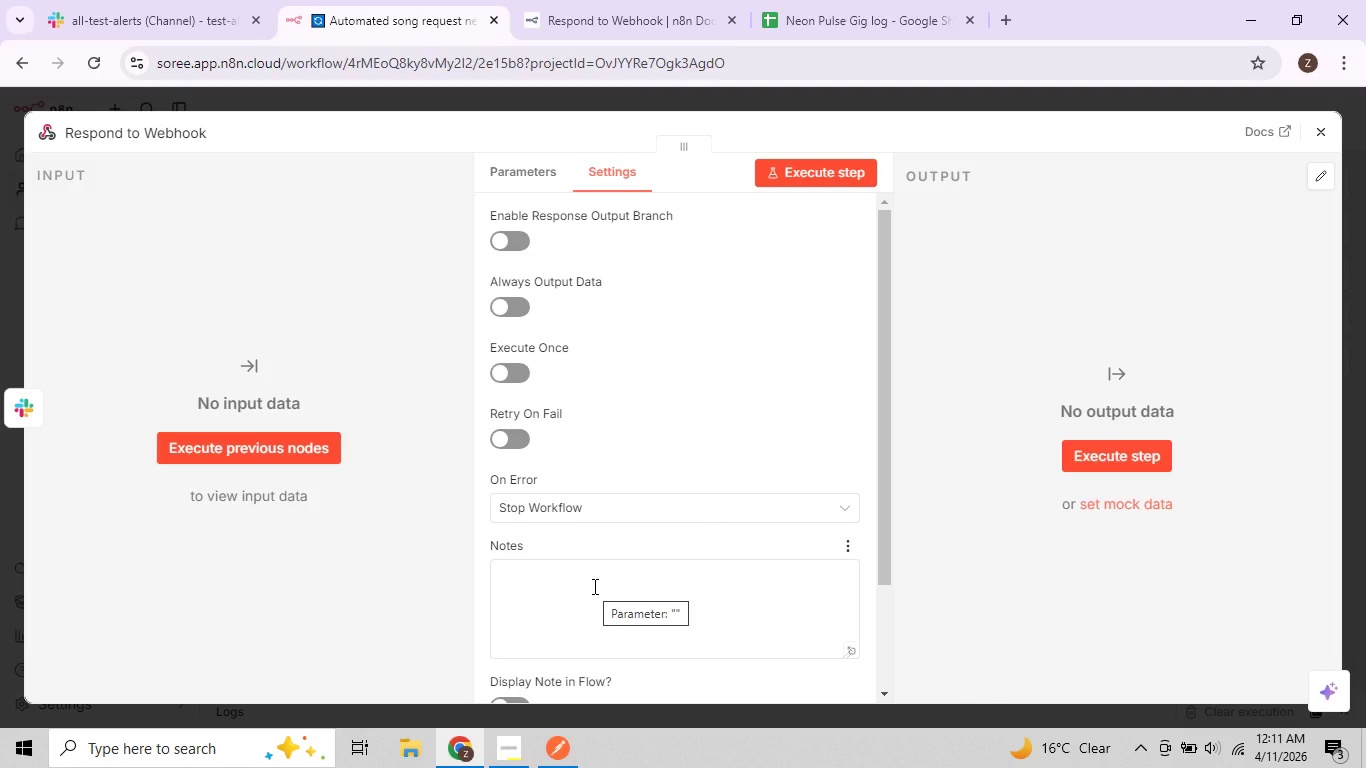 
wait(50.52)
 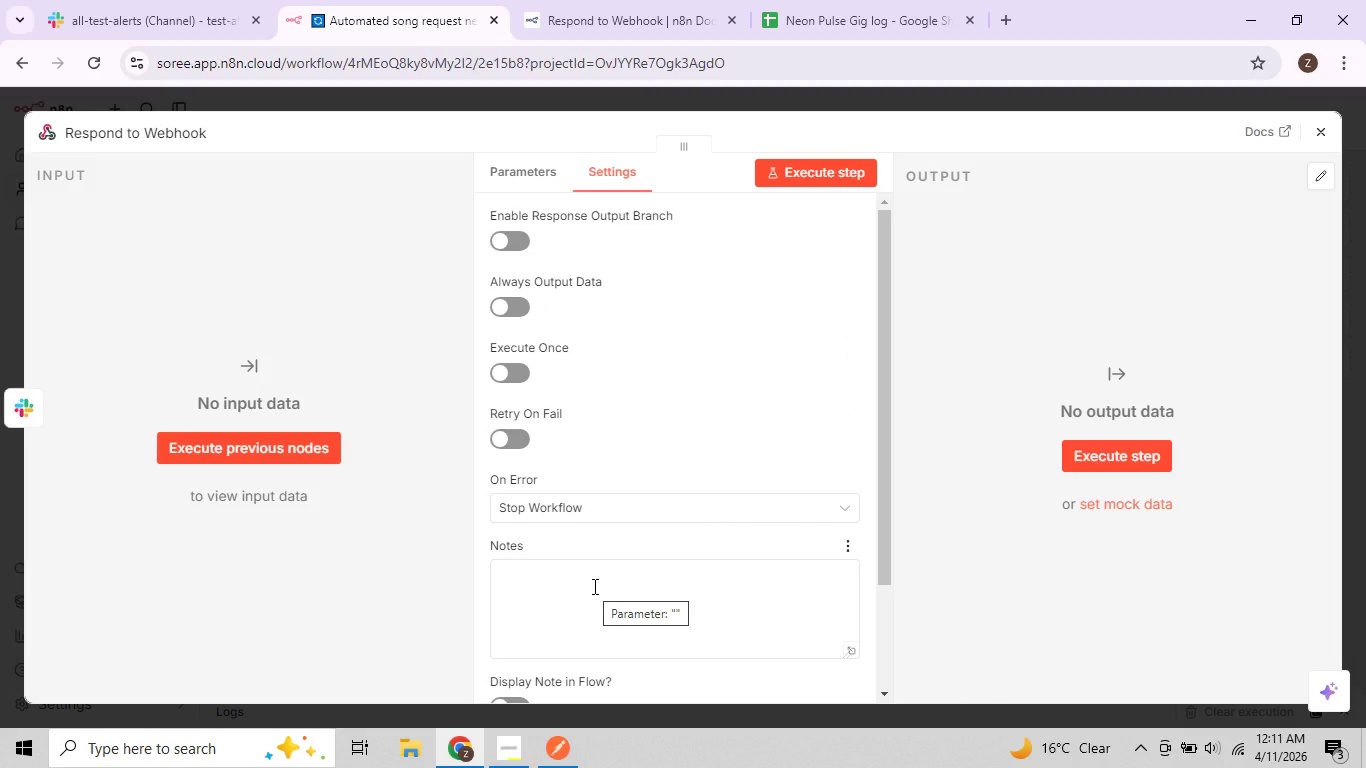 
scroll: coordinate [483, 259], scroll_direction: up, amount: 2.0
 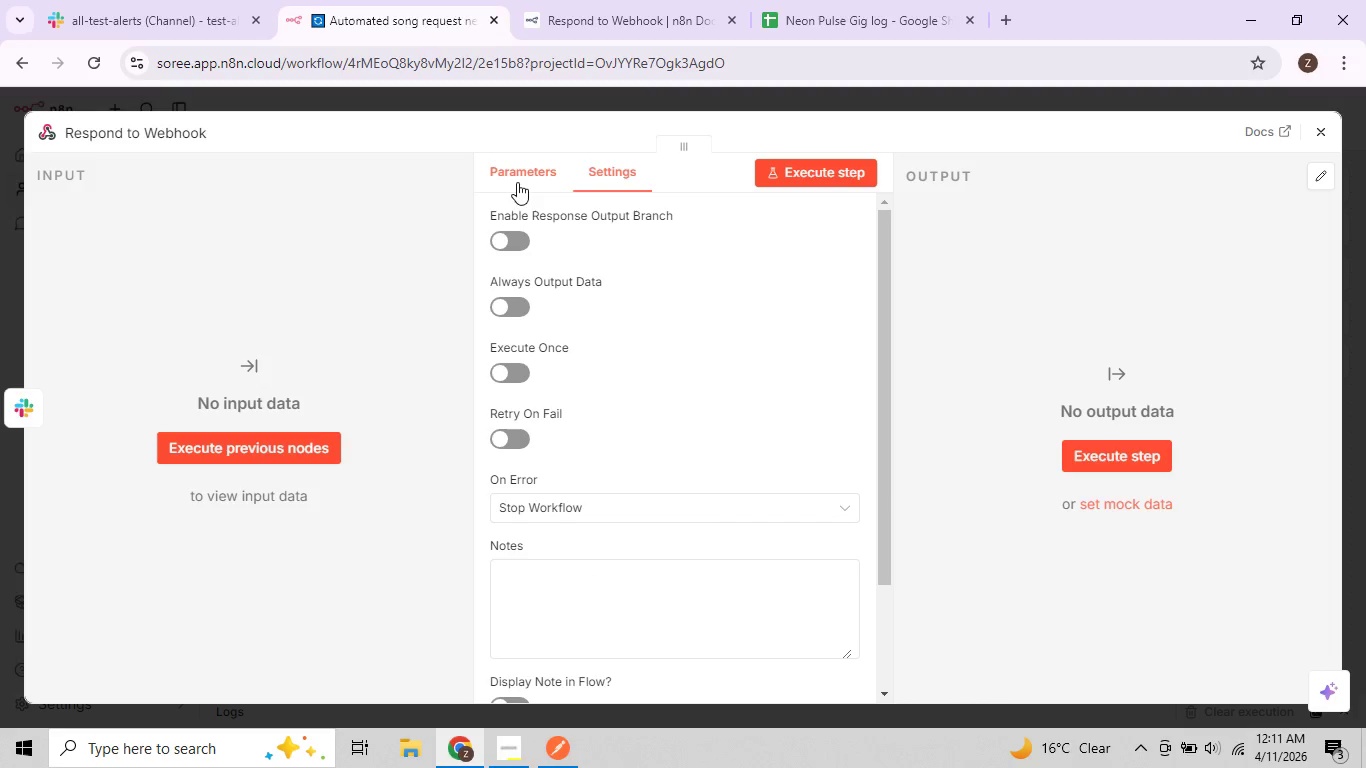 
left_click([518, 180])
 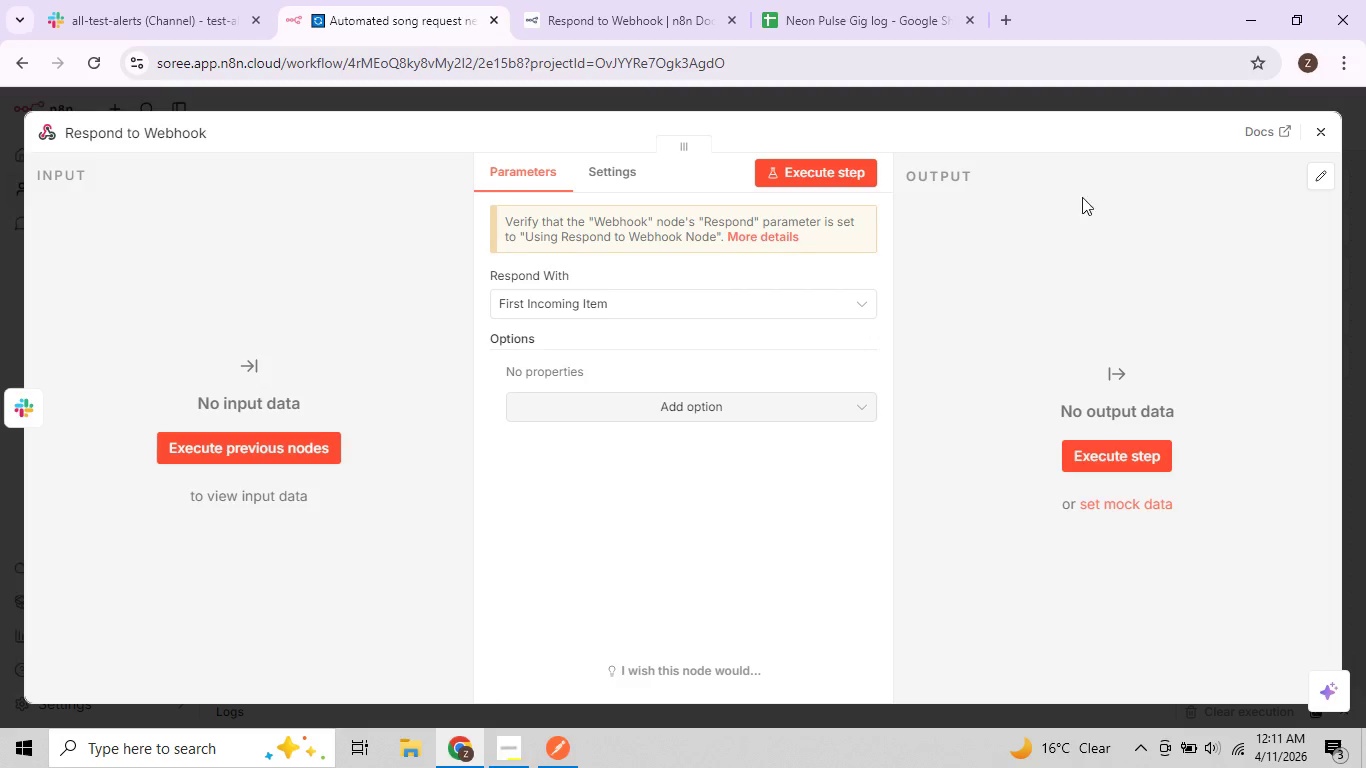 
left_click([1097, 188])
 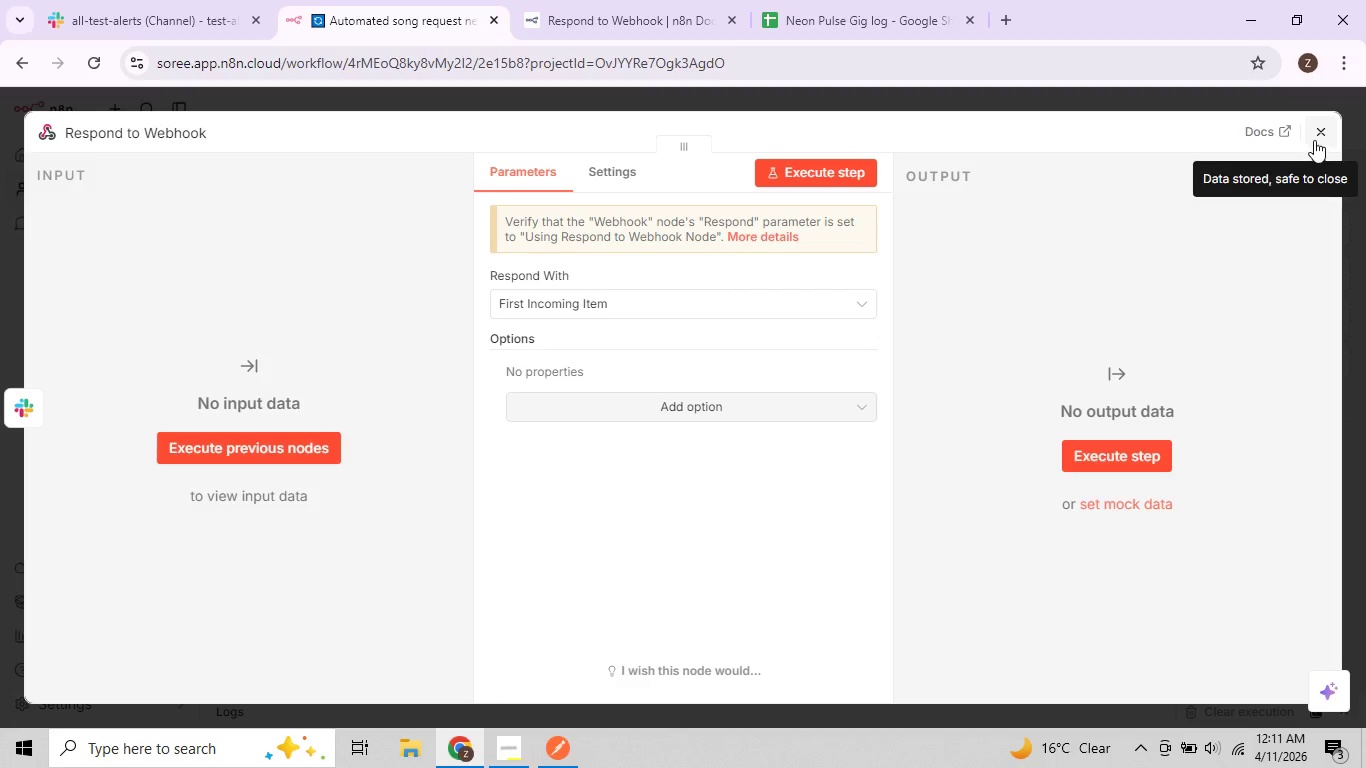 
left_click([1315, 140])
 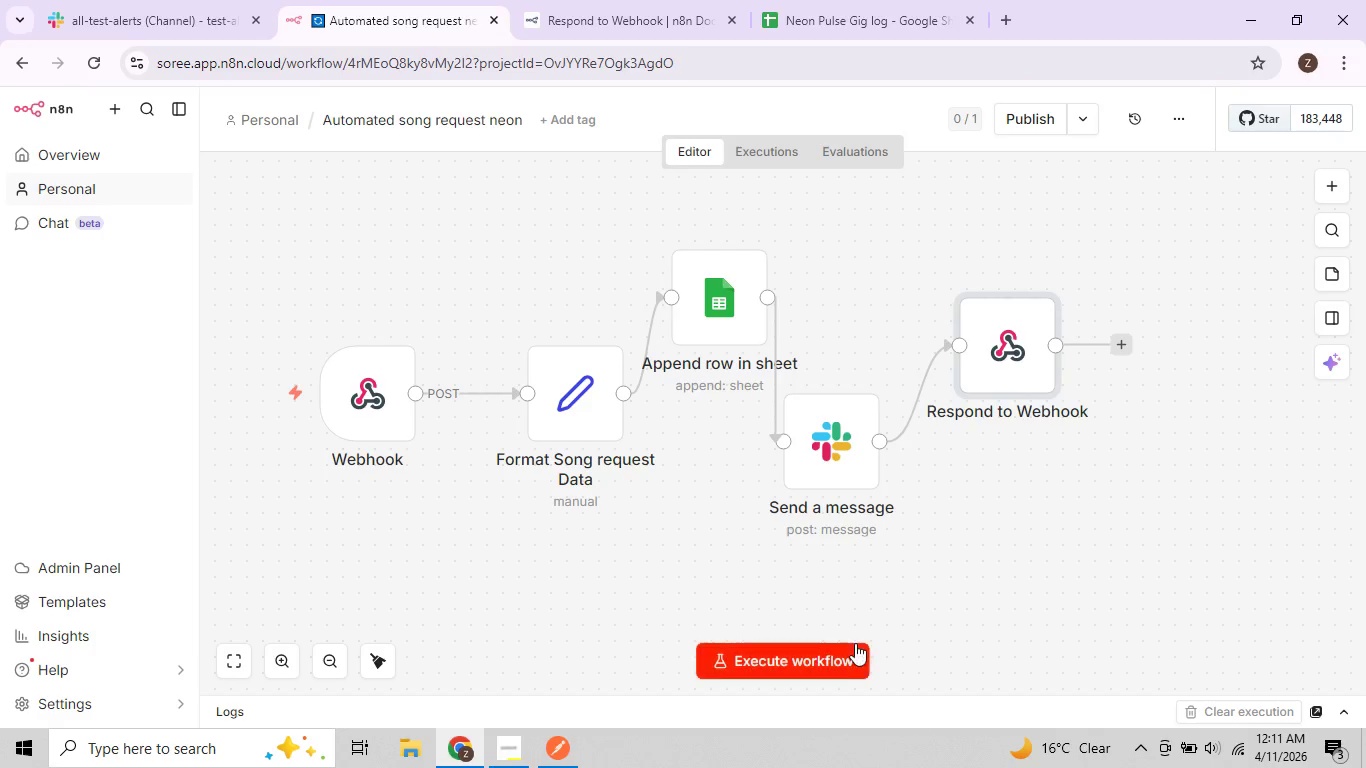 
left_click([833, 668])
 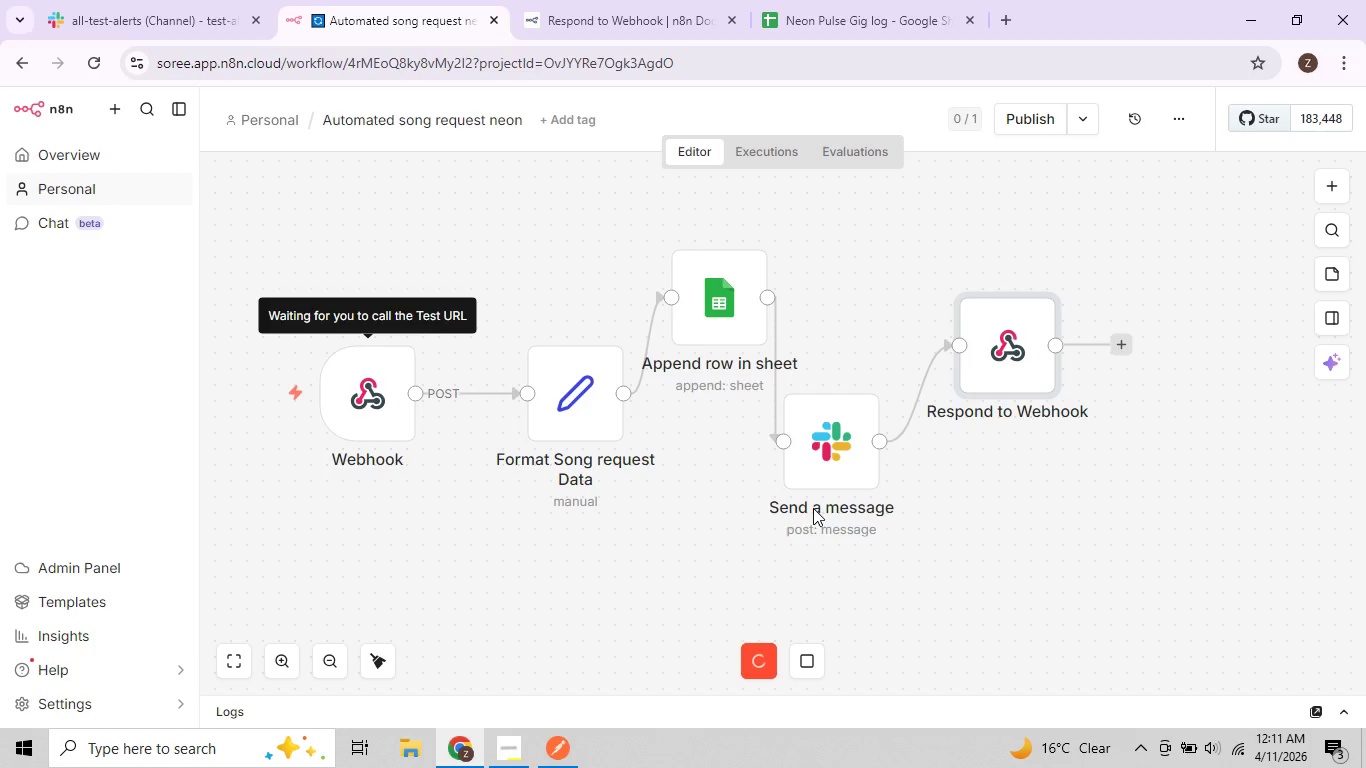 
wait(8.42)
 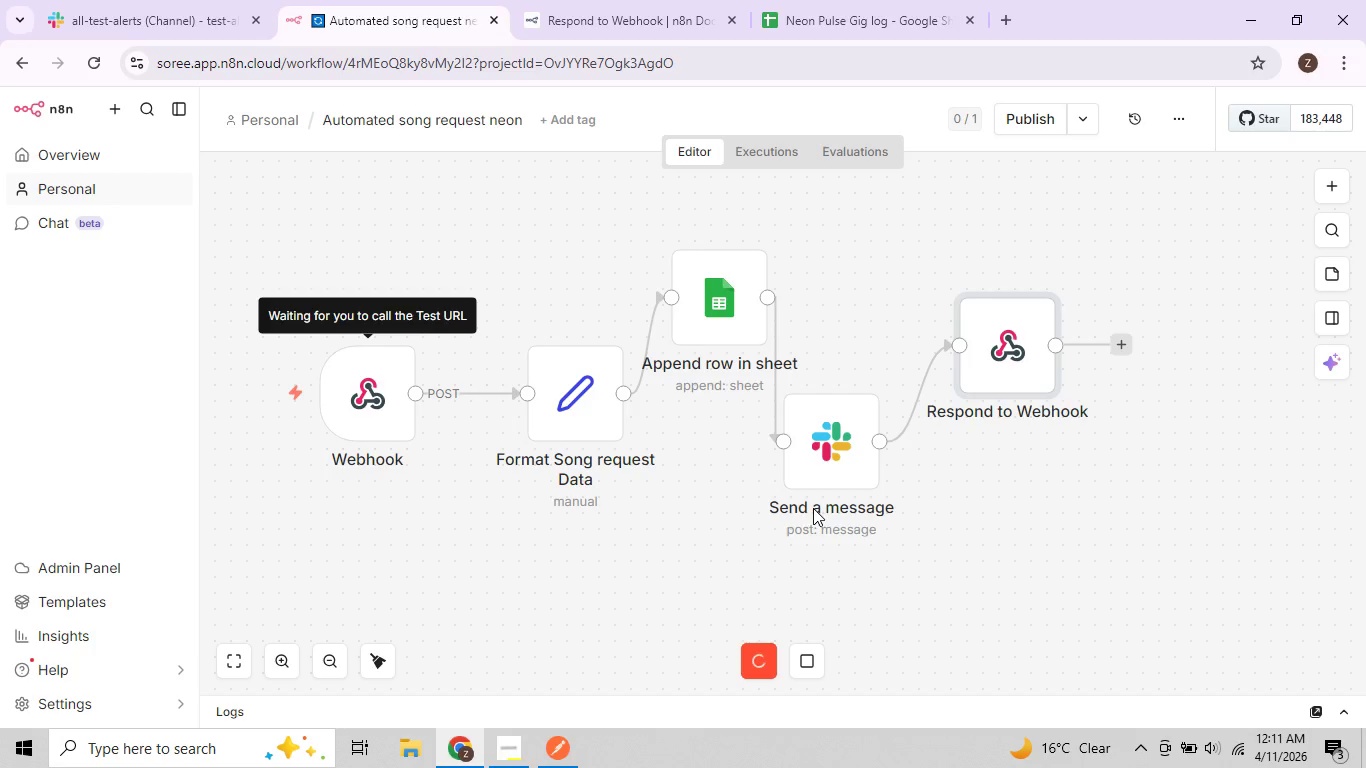 
double_click([1016, 363])
 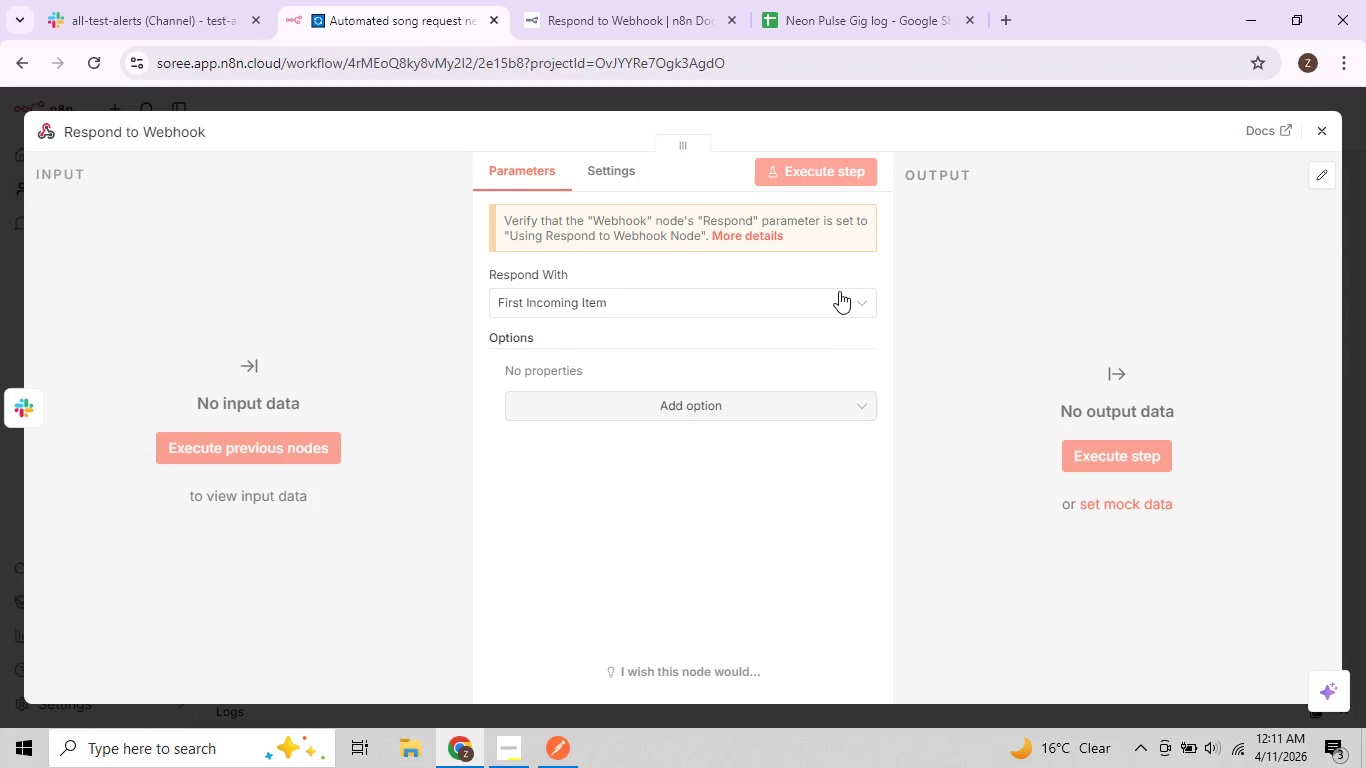 
left_click([636, 172])
 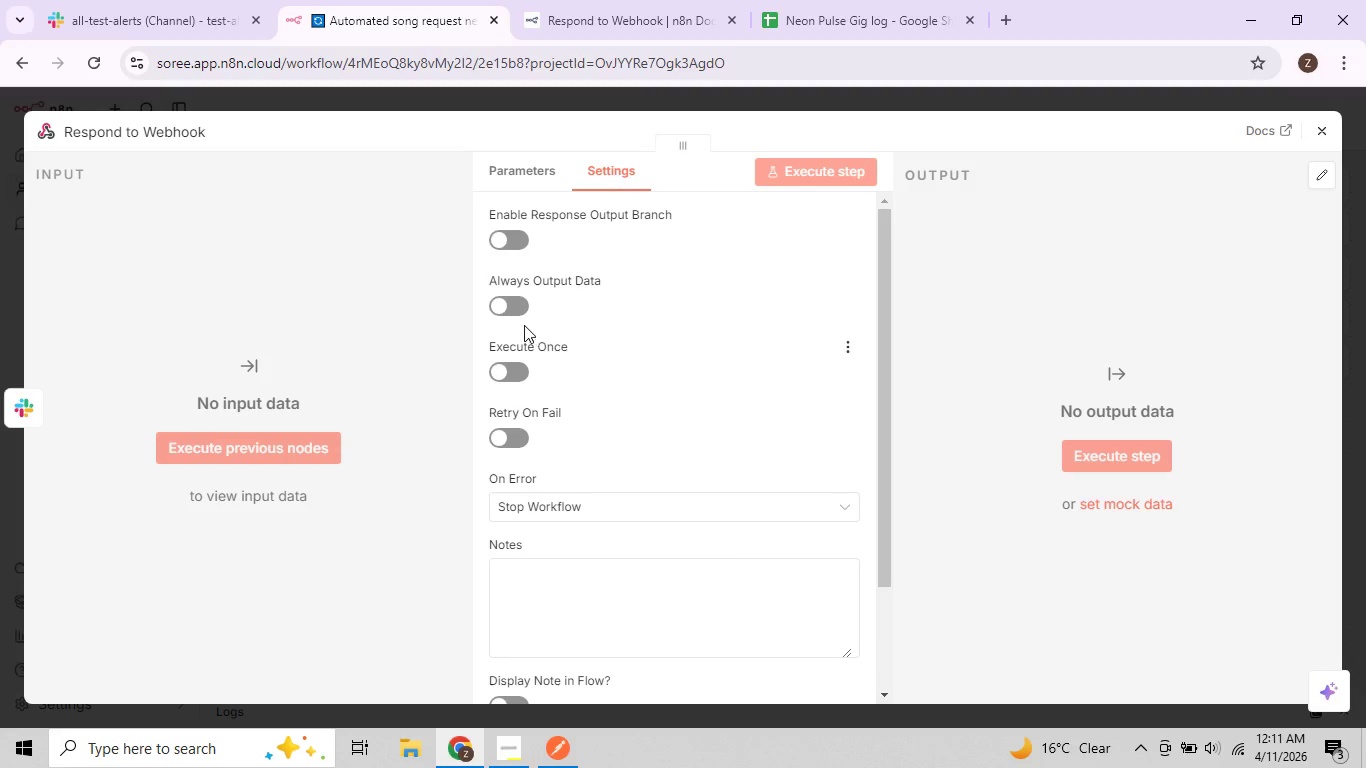 
left_click([518, 313])
 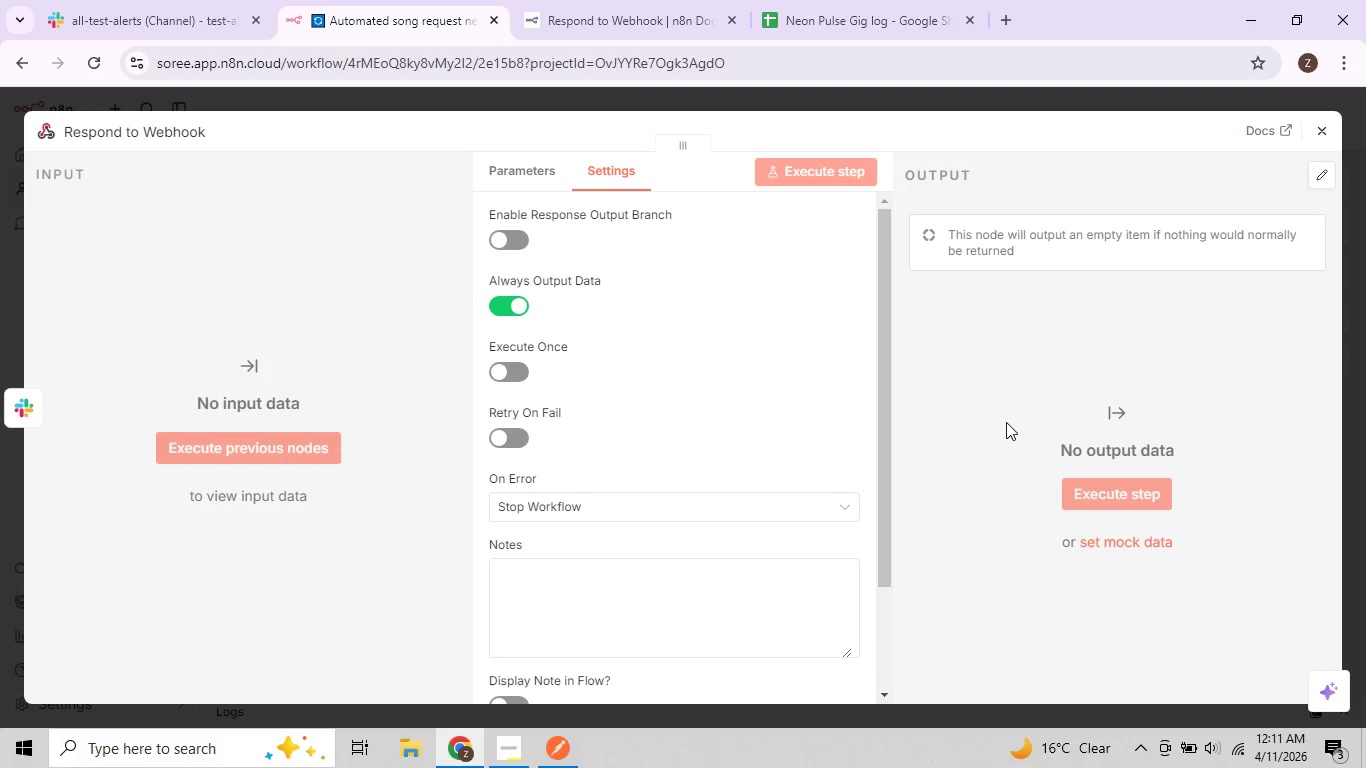 
left_click([954, 382])
 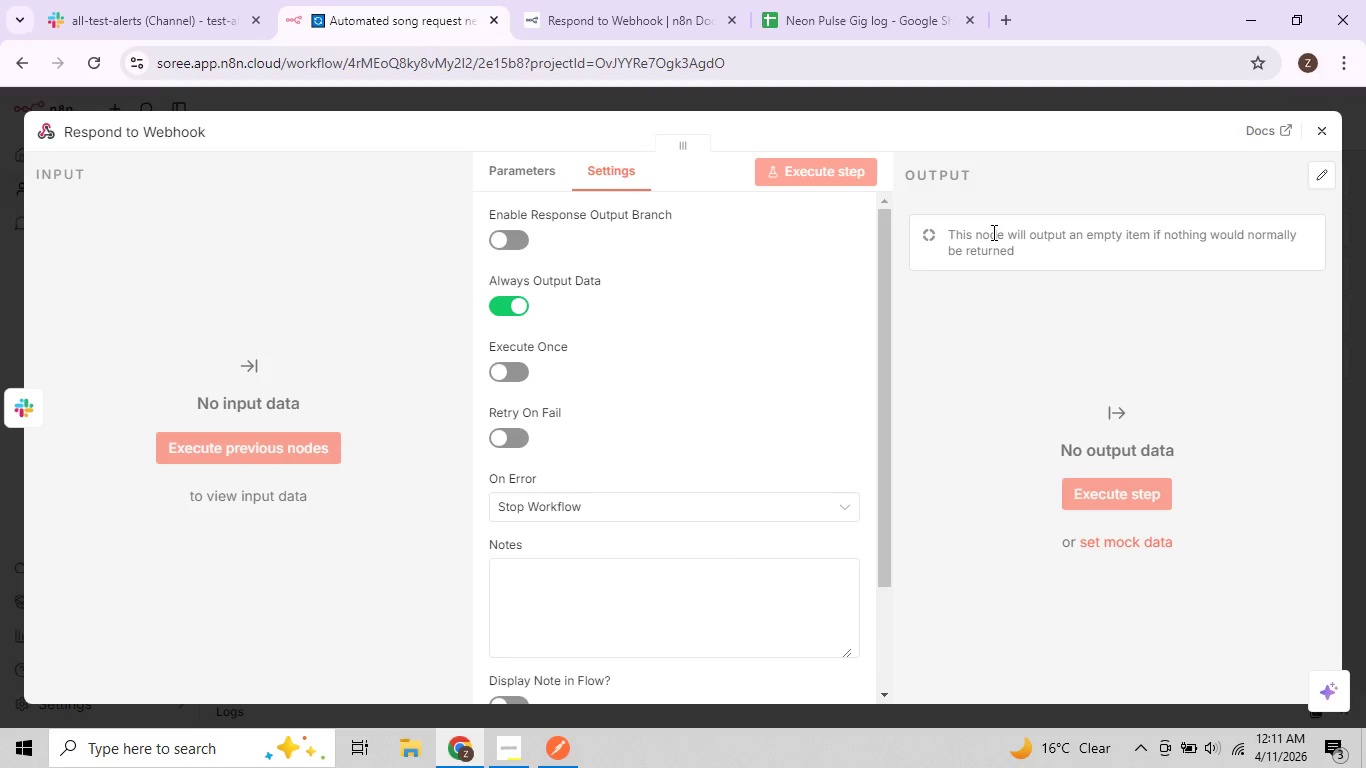 
left_click_drag(start_coordinate=[992, 232], to_coordinate=[1068, 243])
 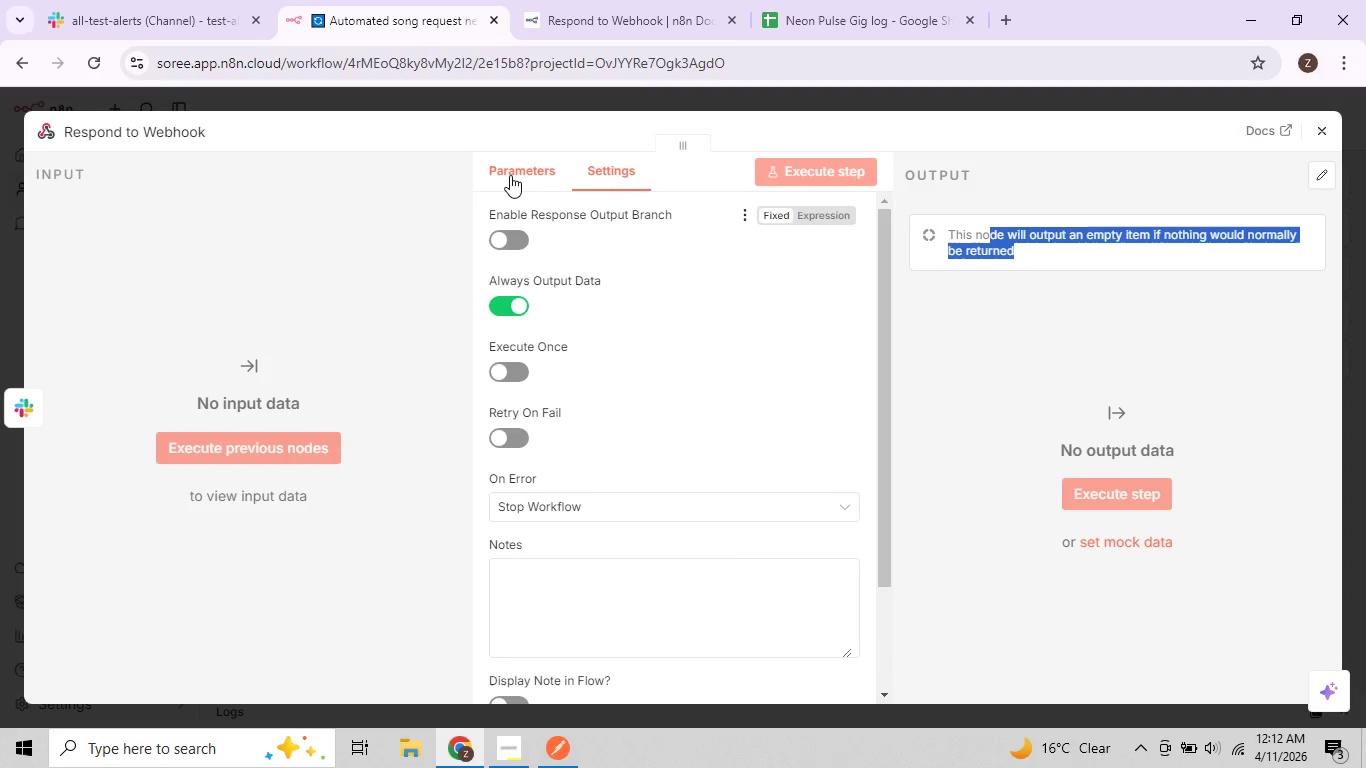 
left_click([510, 175])
 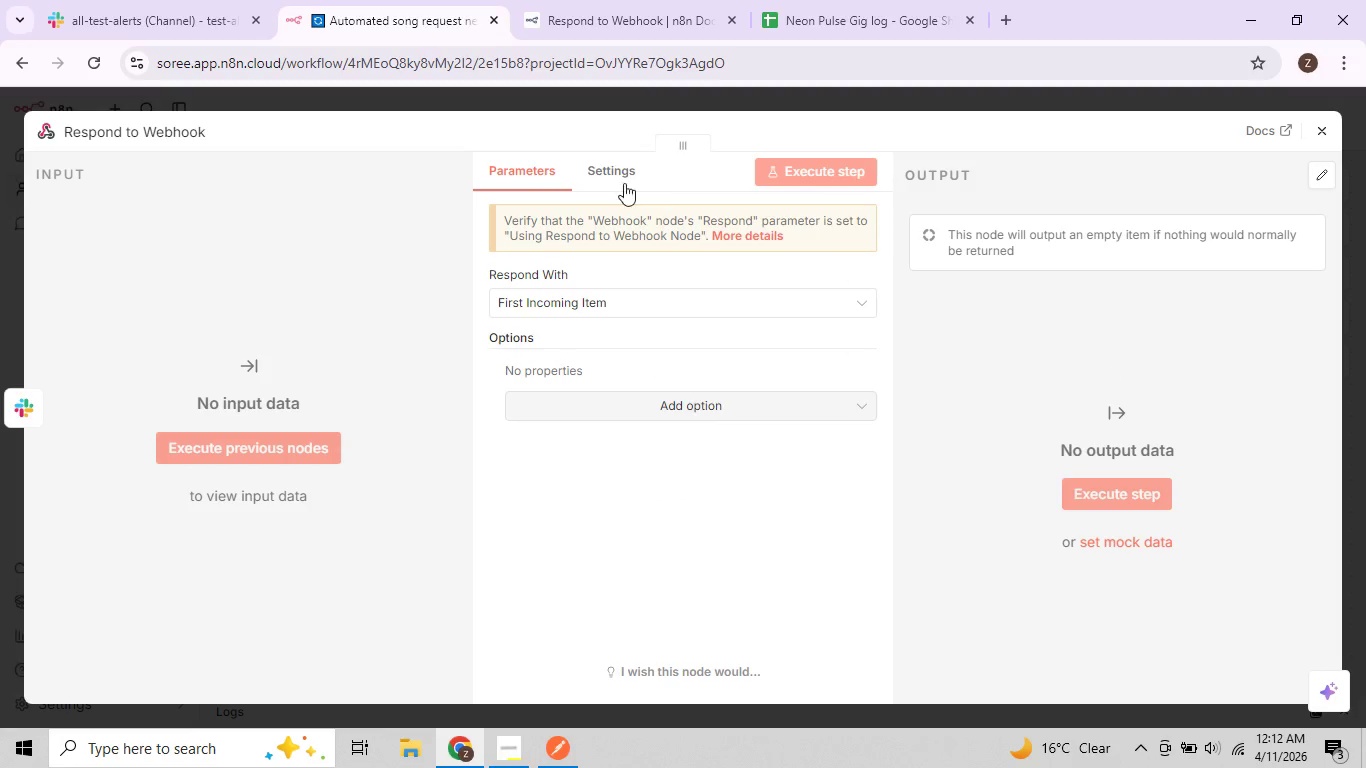 
left_click([603, 183])
 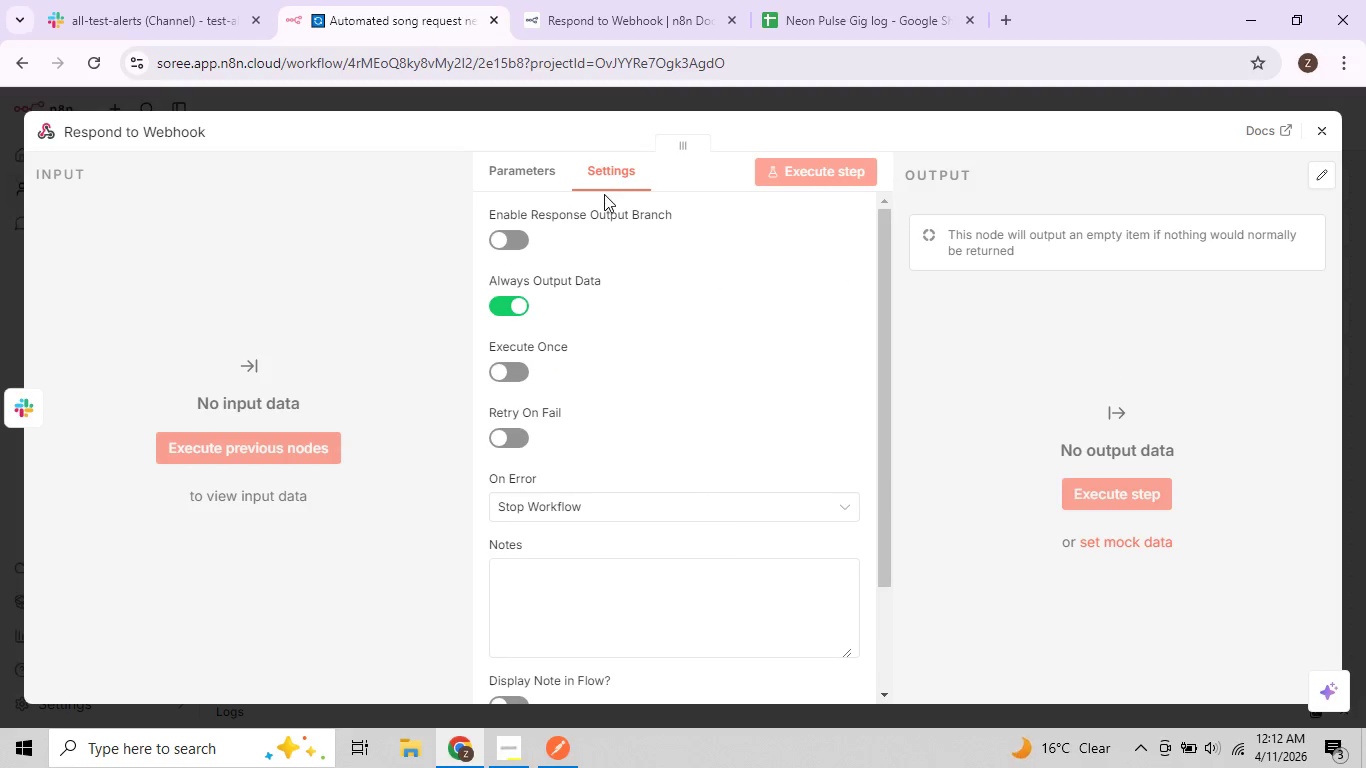 
mouse_move([689, 262])
 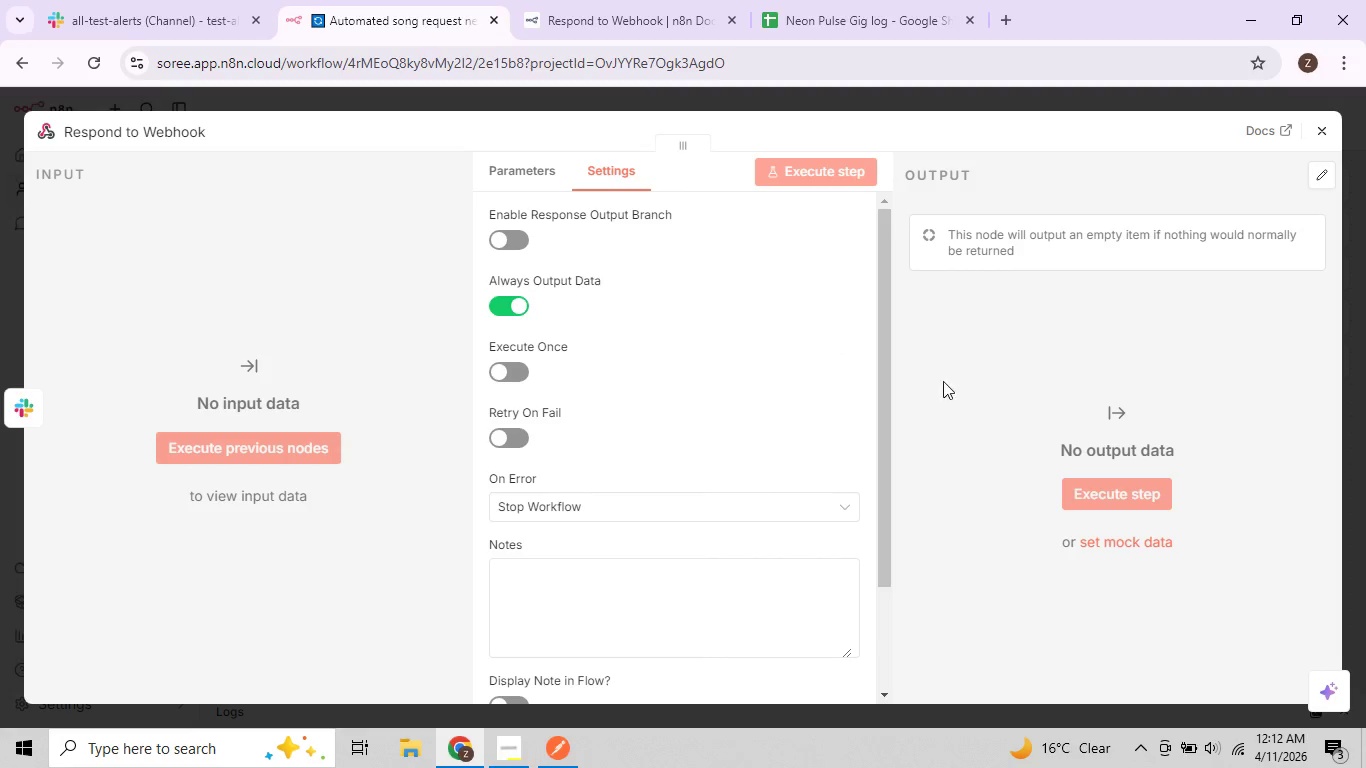 
left_click([839, 29])
 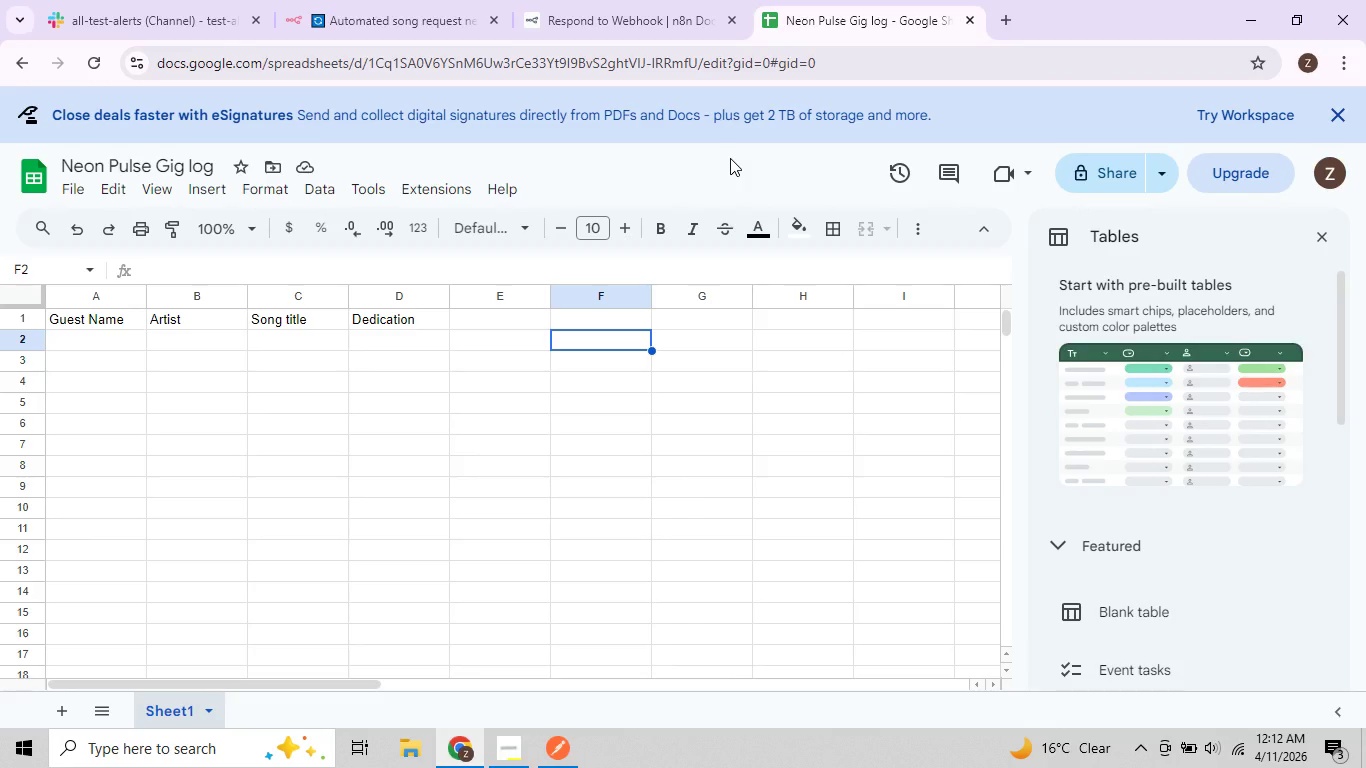 
wait(10.55)
 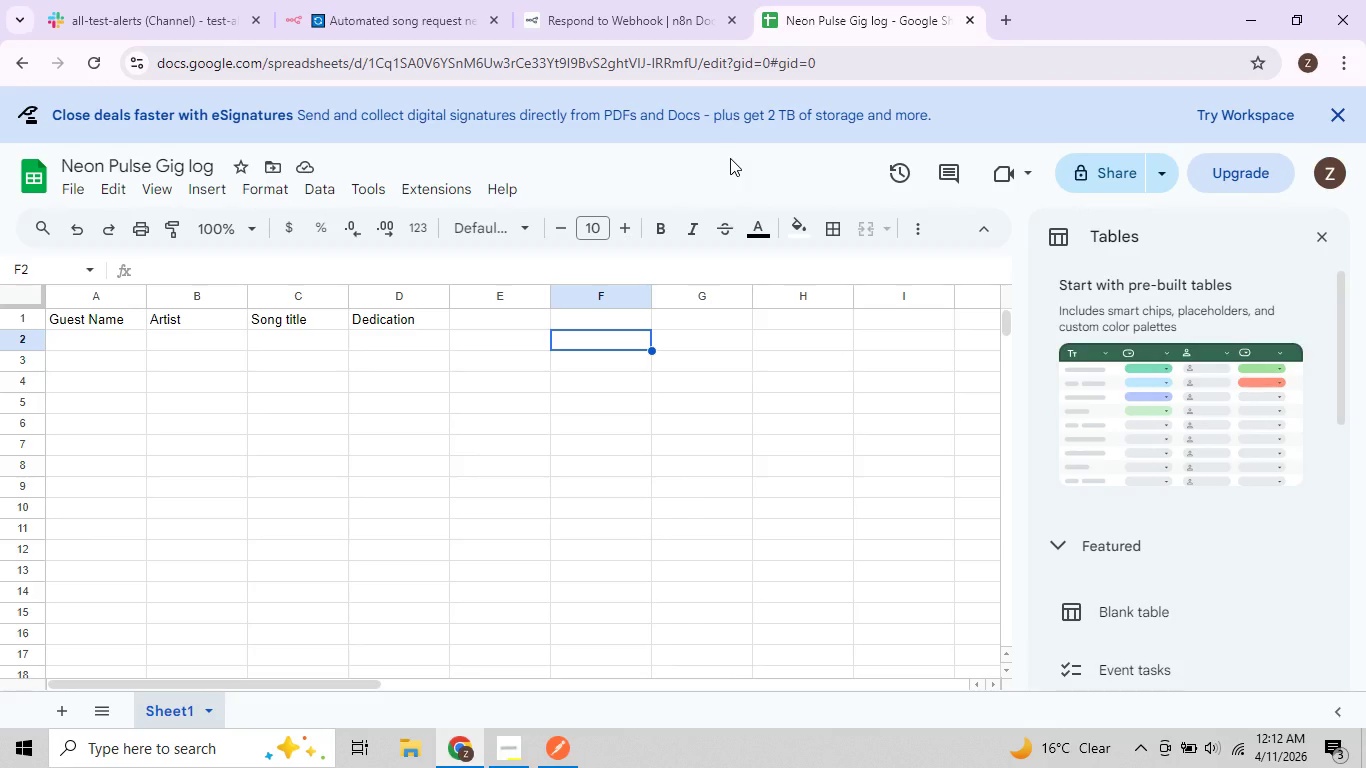 
left_click([382, 9])
 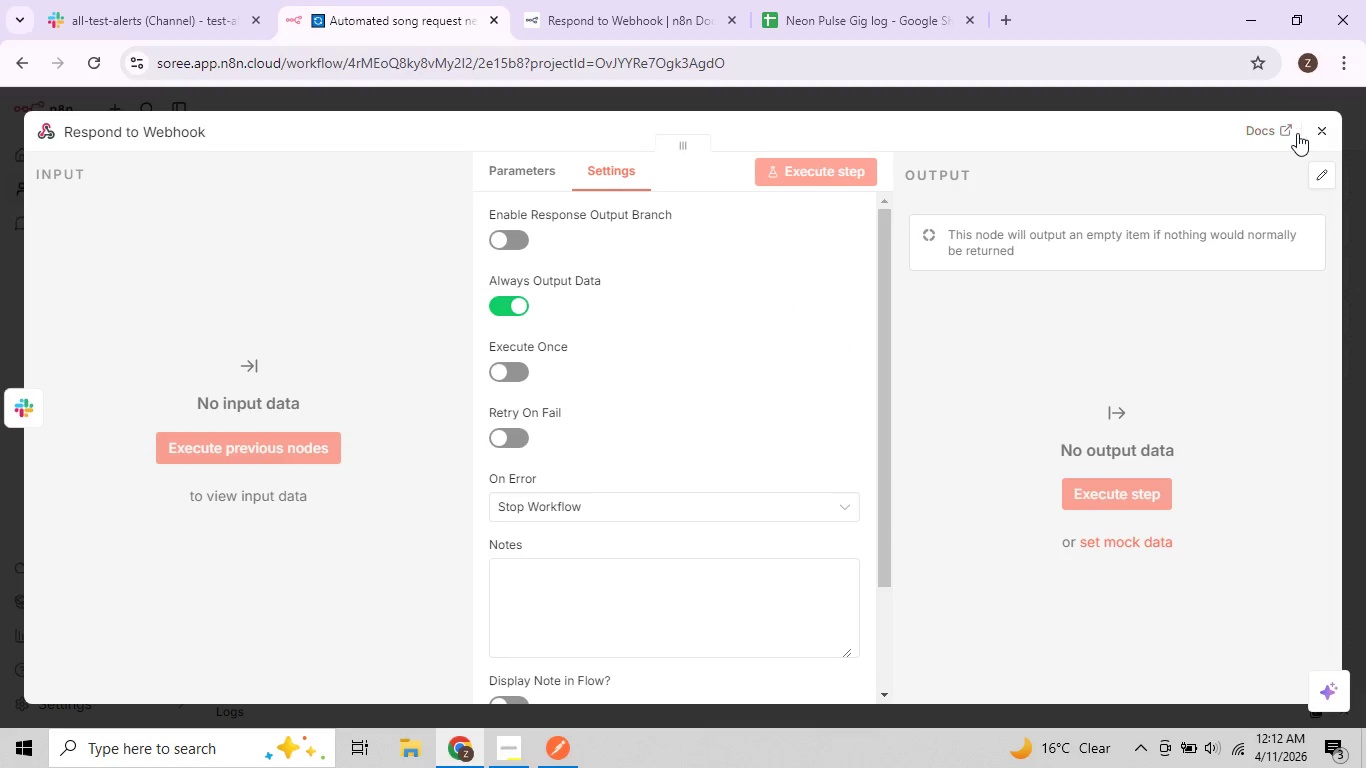 
left_click([1318, 132])
 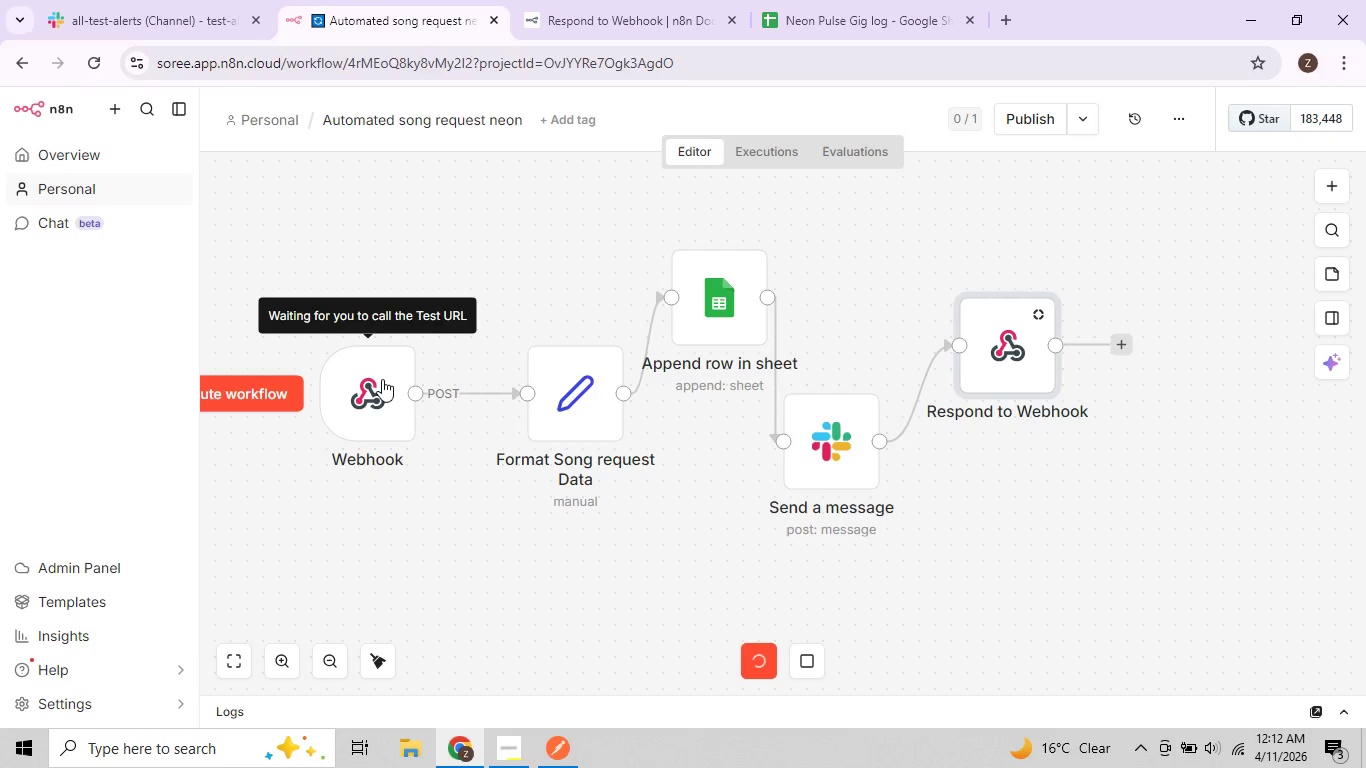 
mouse_move([577, 430])
 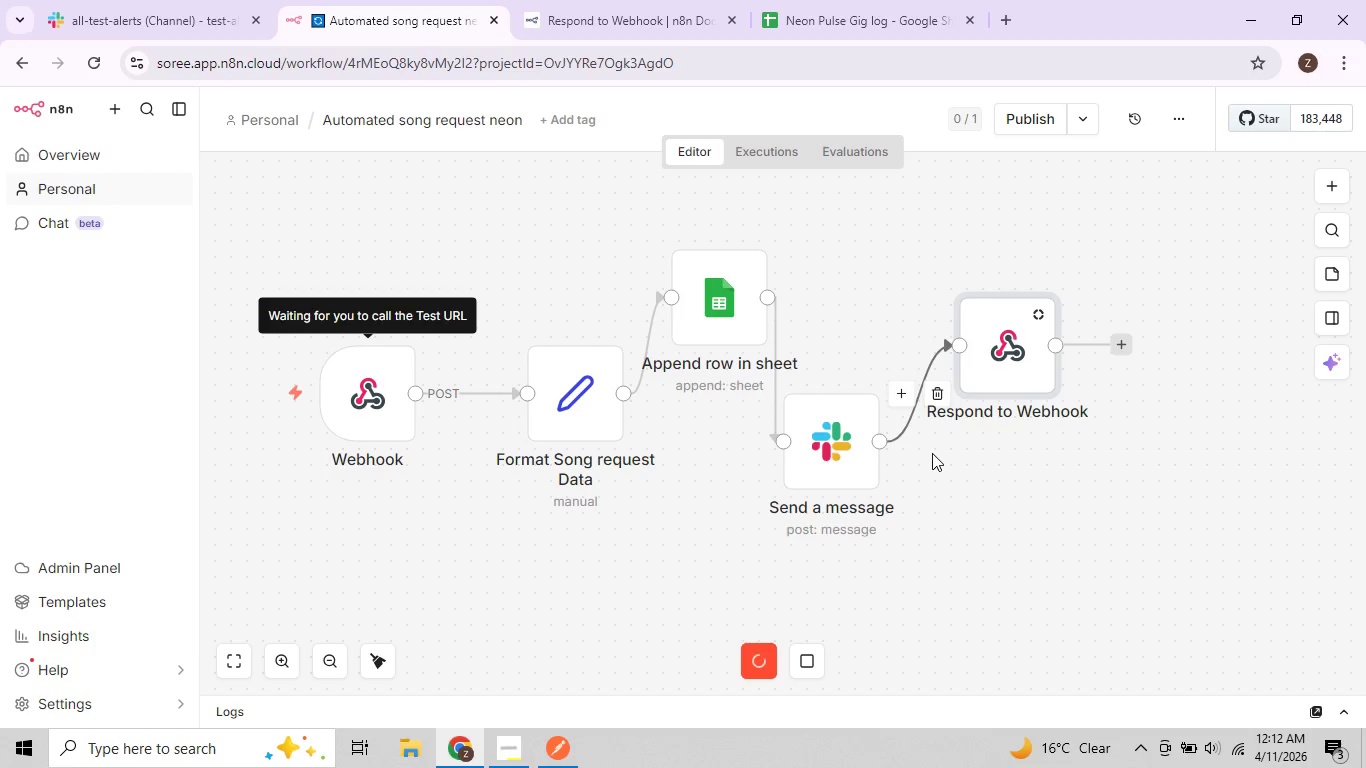 
wait(12.26)
 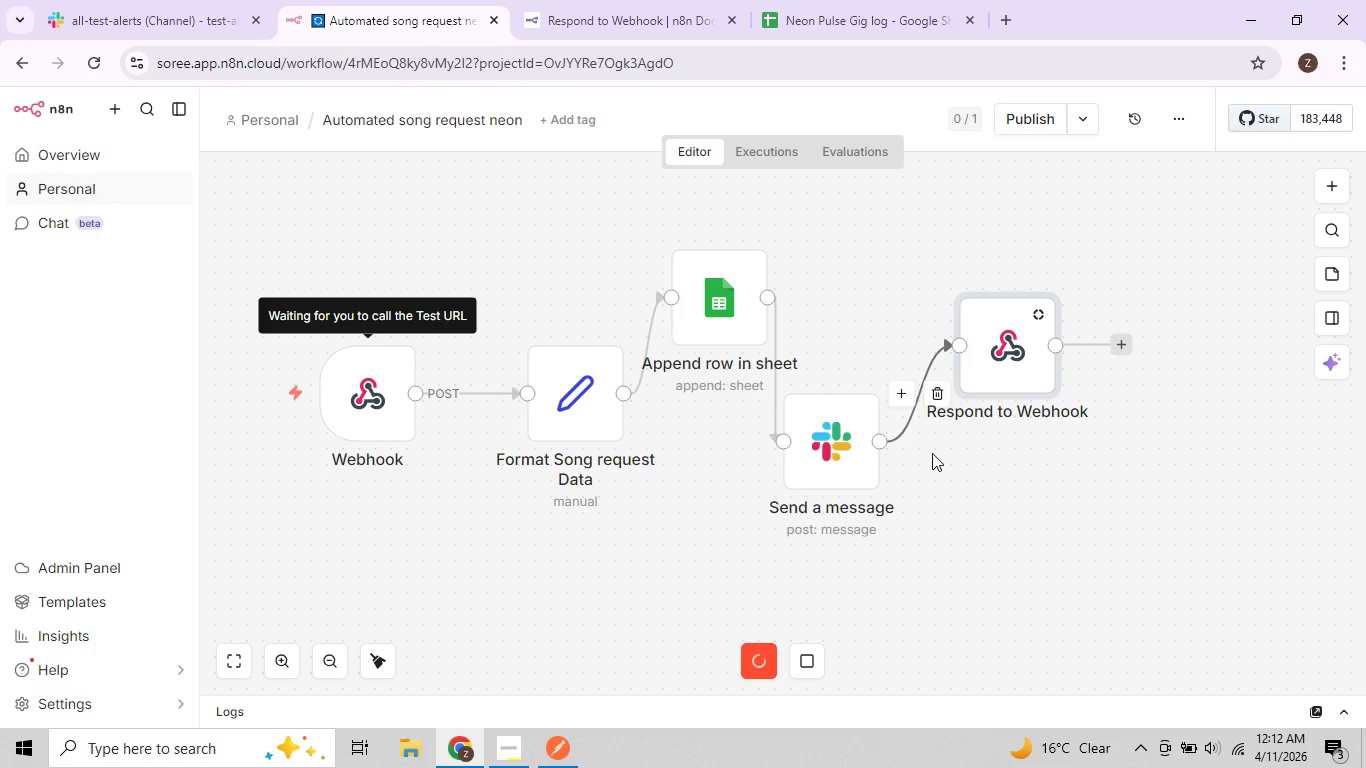 
left_click([884, 367])
 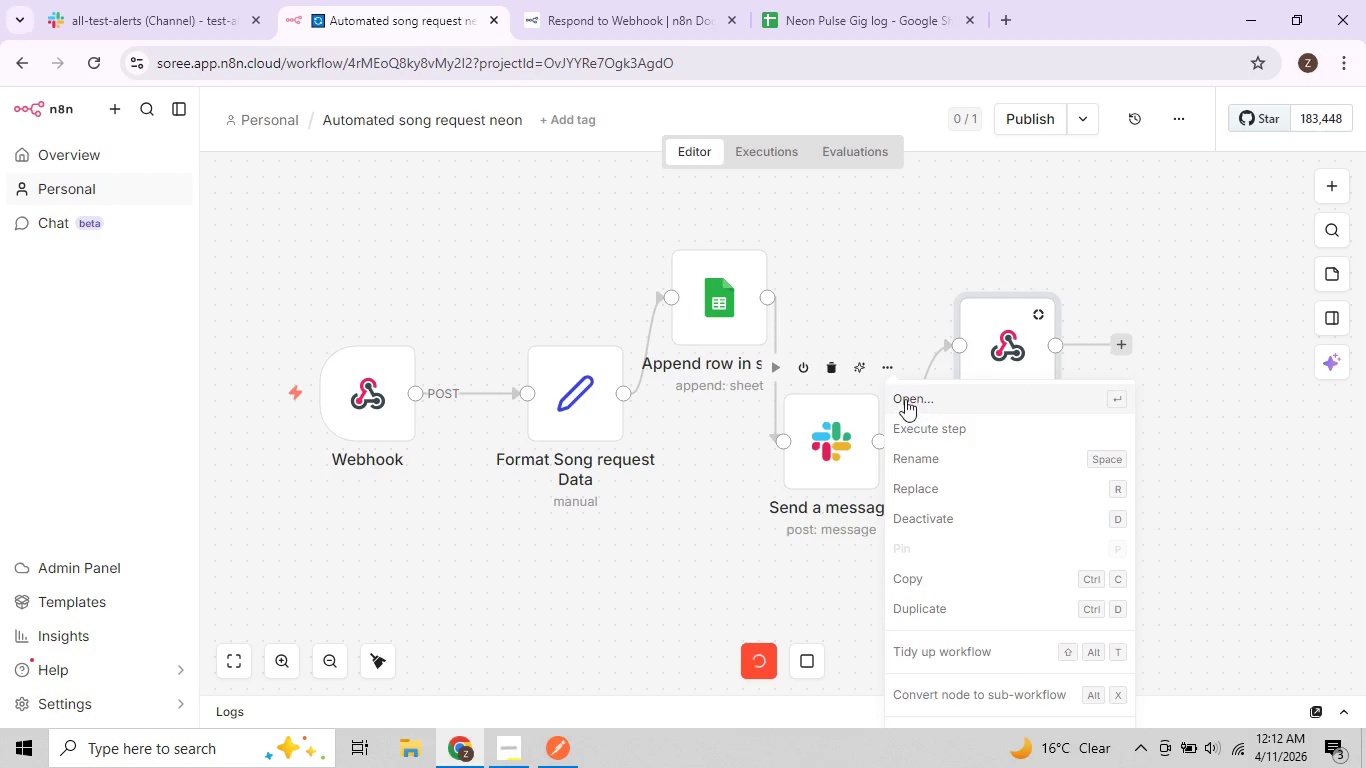 
left_click([746, 540])
 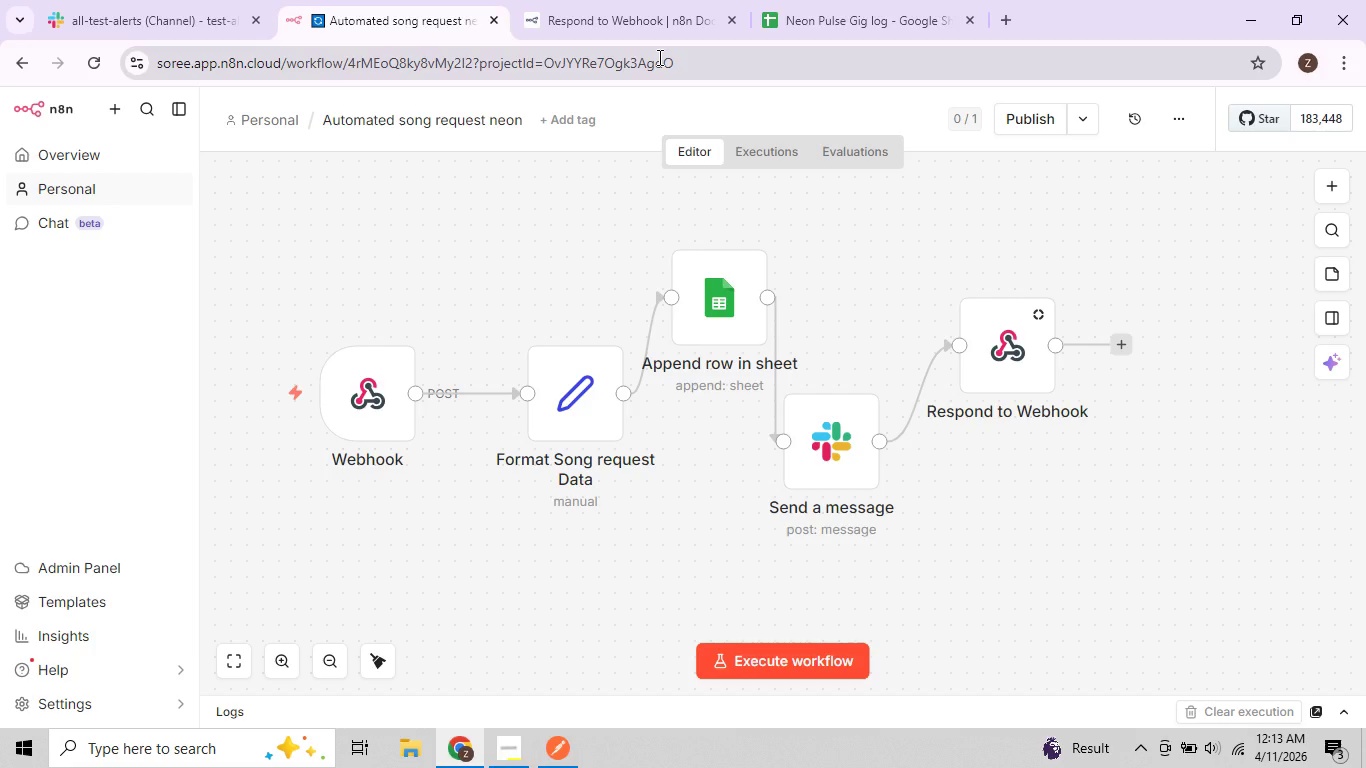 
wait(65.85)
 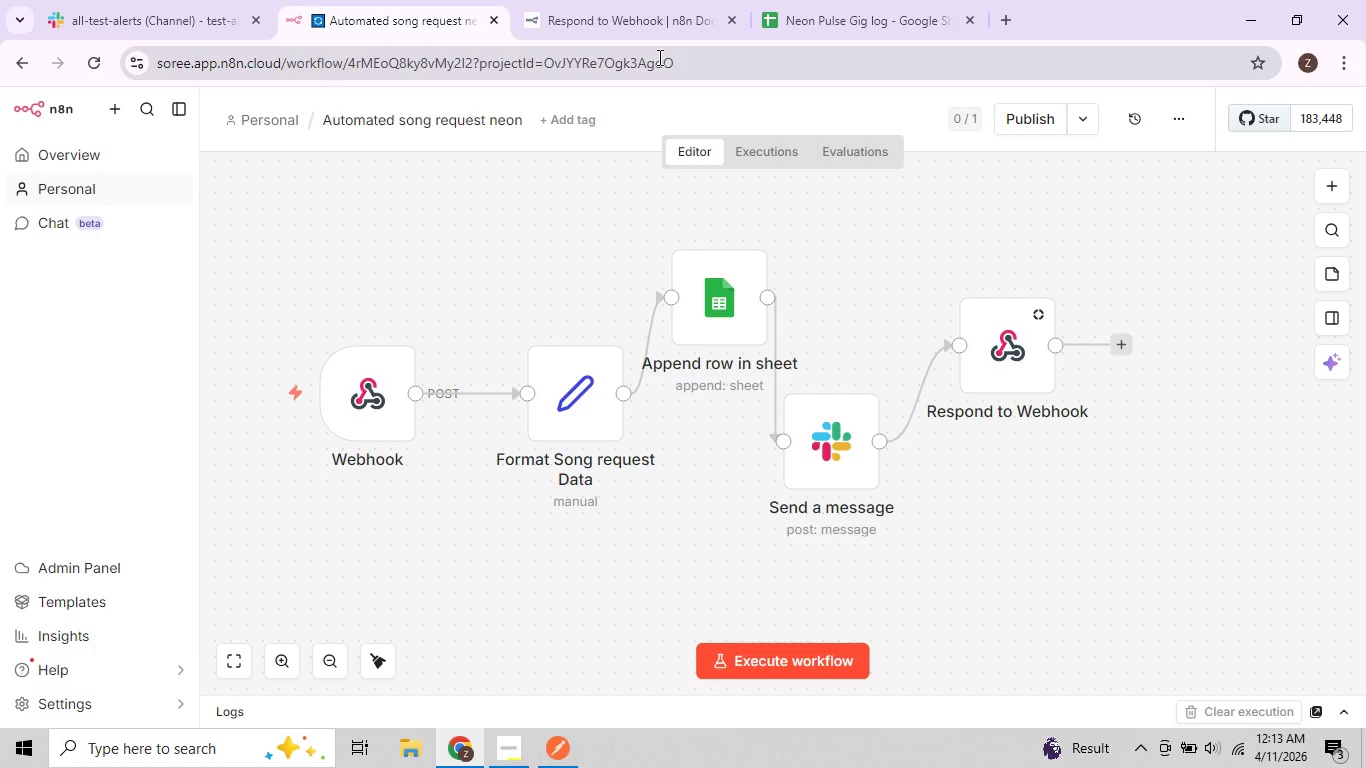 
mouse_move([651, 27])
 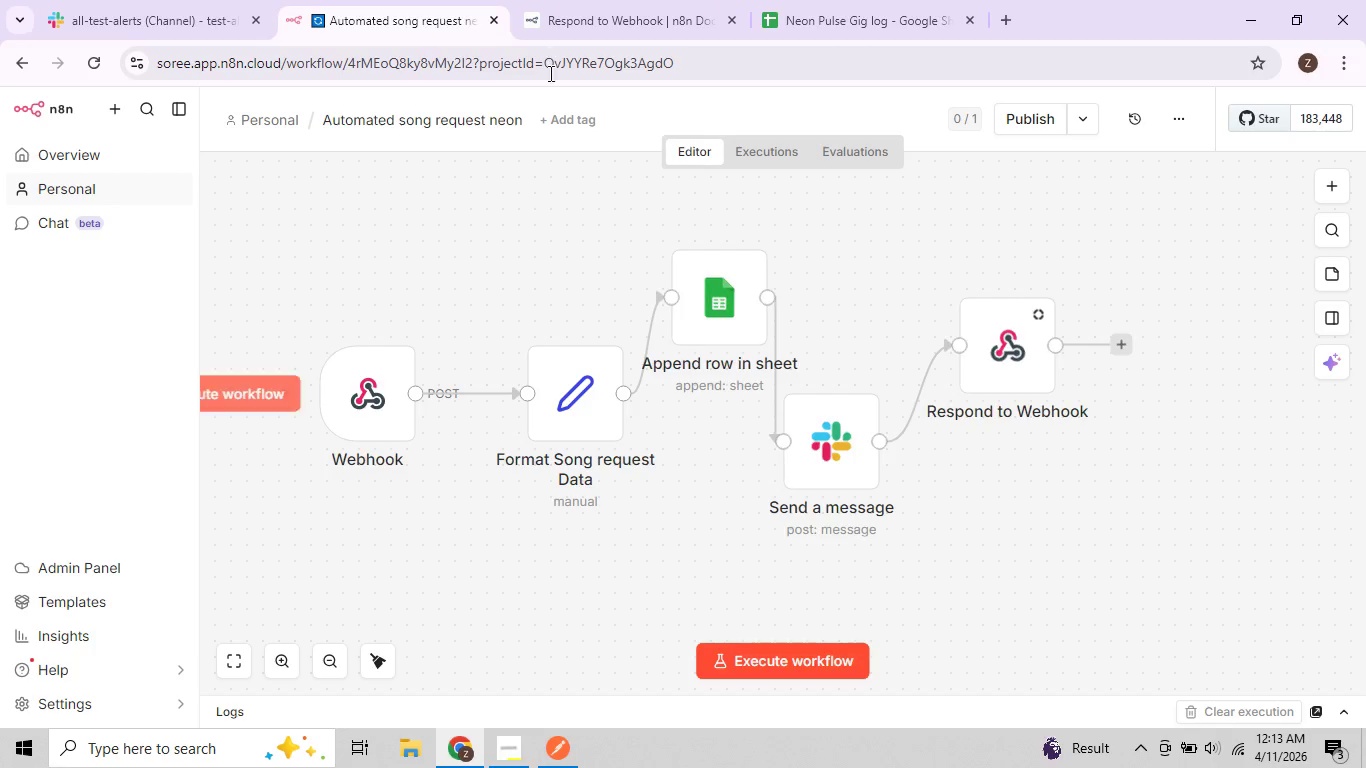 
scroll: coordinate [567, 203], scroll_direction: up, amount: 2.0
 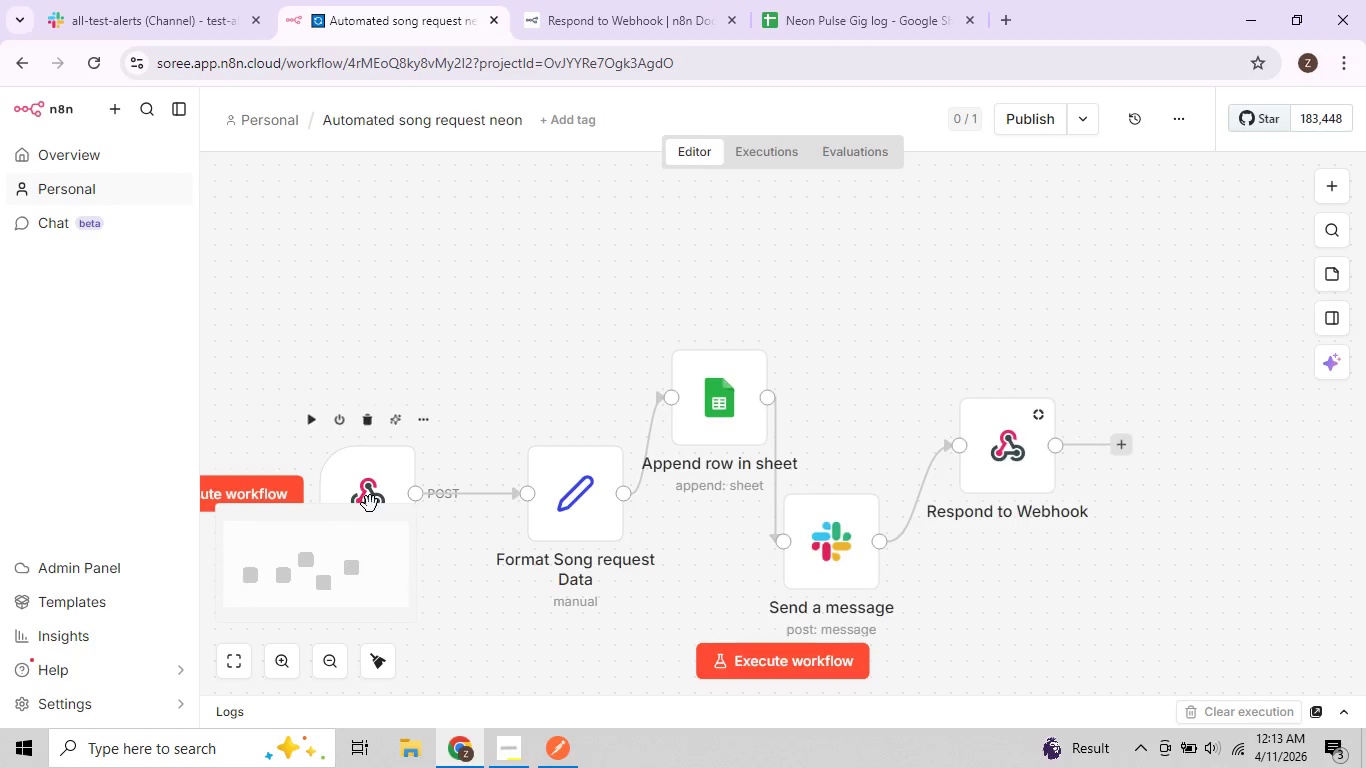 
scroll: coordinate [521, 374], scroll_direction: down, amount: 3.0
 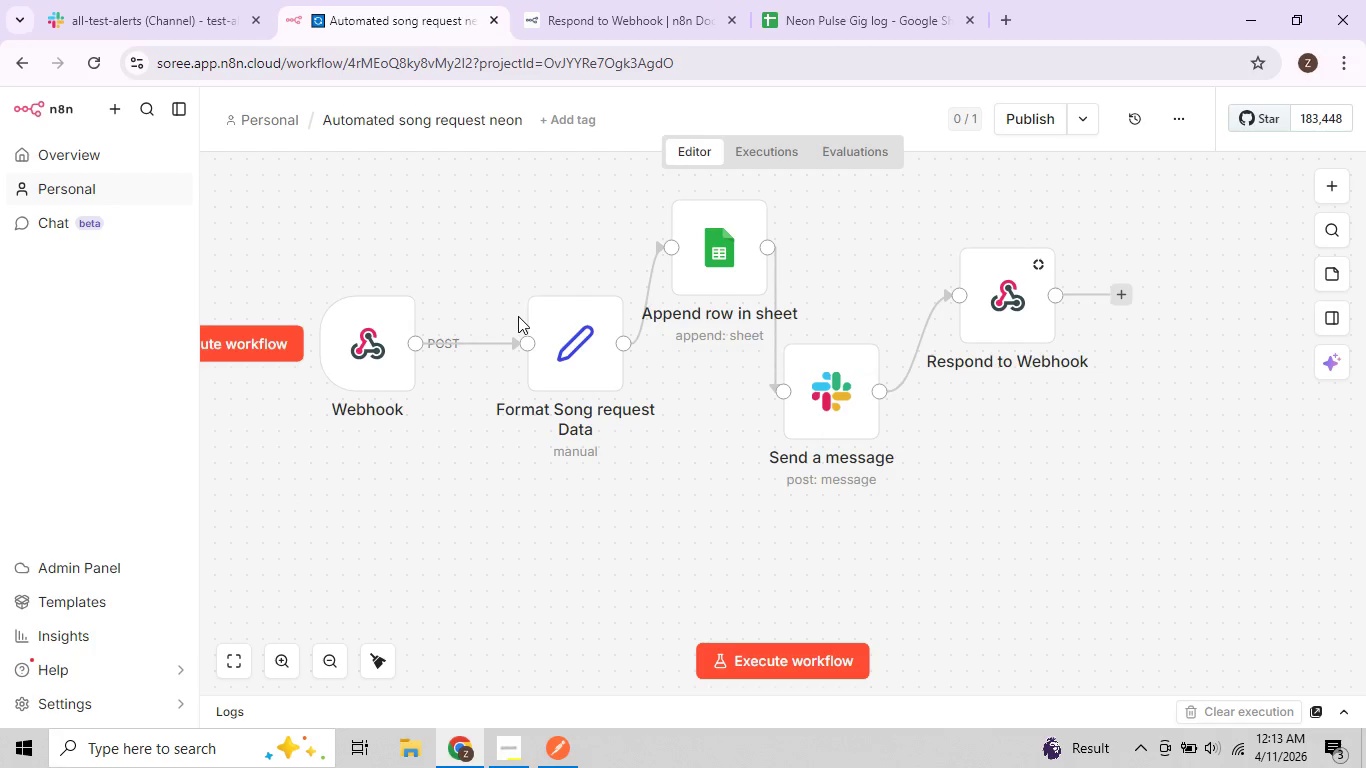 
wait(9.17)
 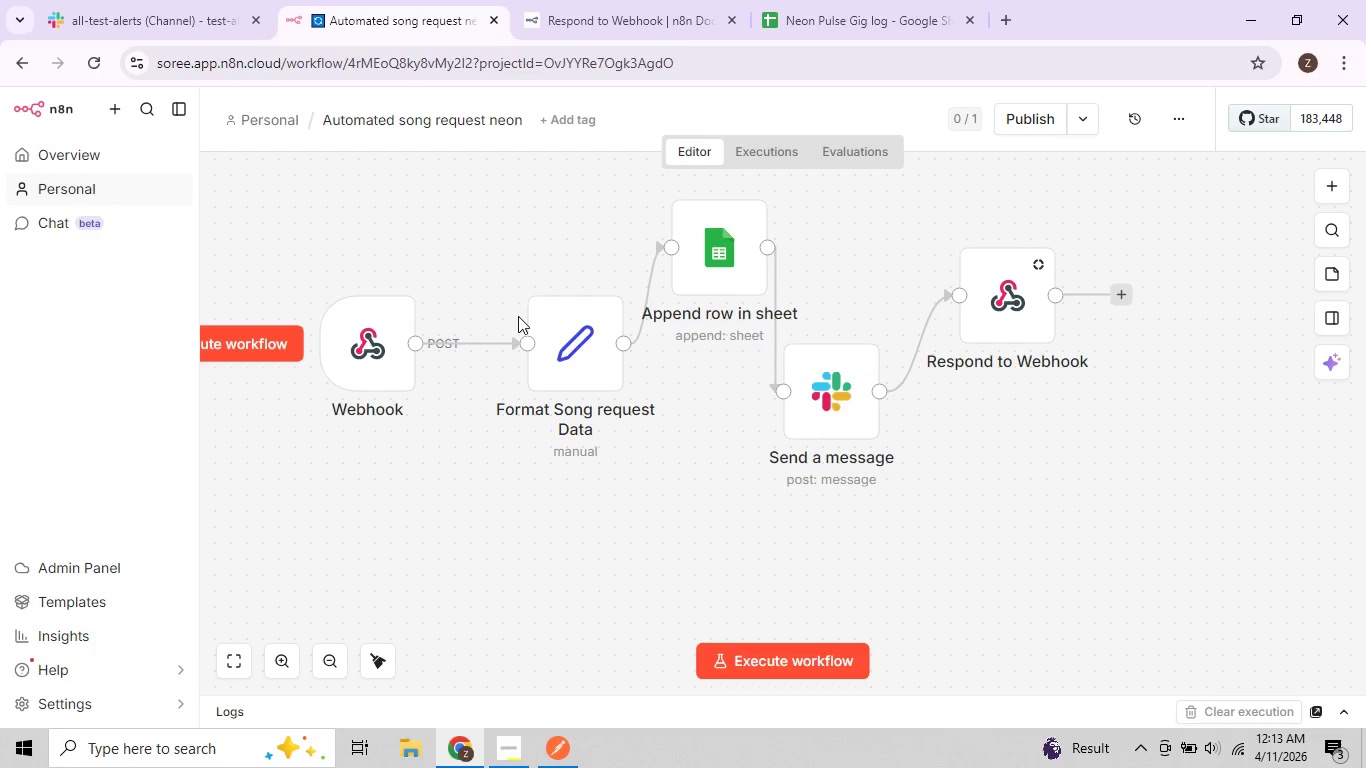 
double_click([378, 361])
 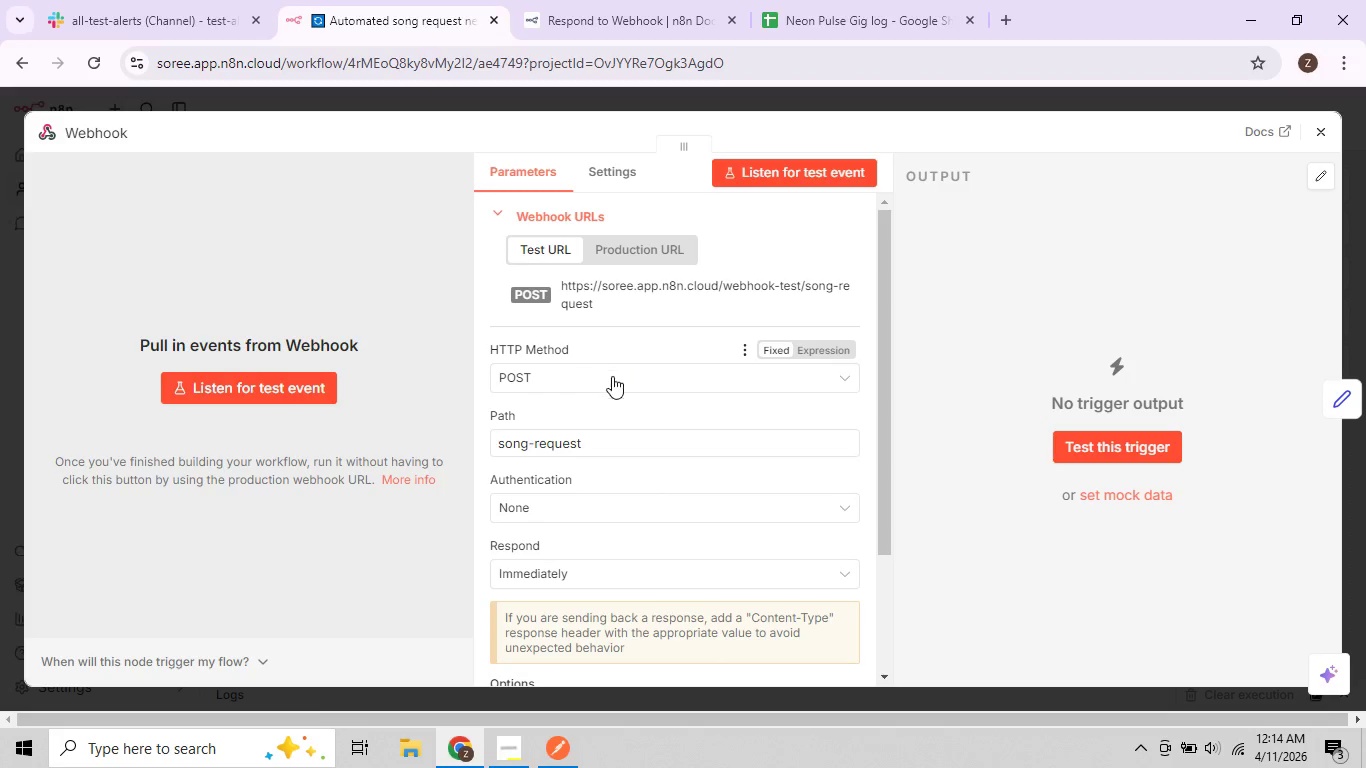 
left_click([316, 384])
 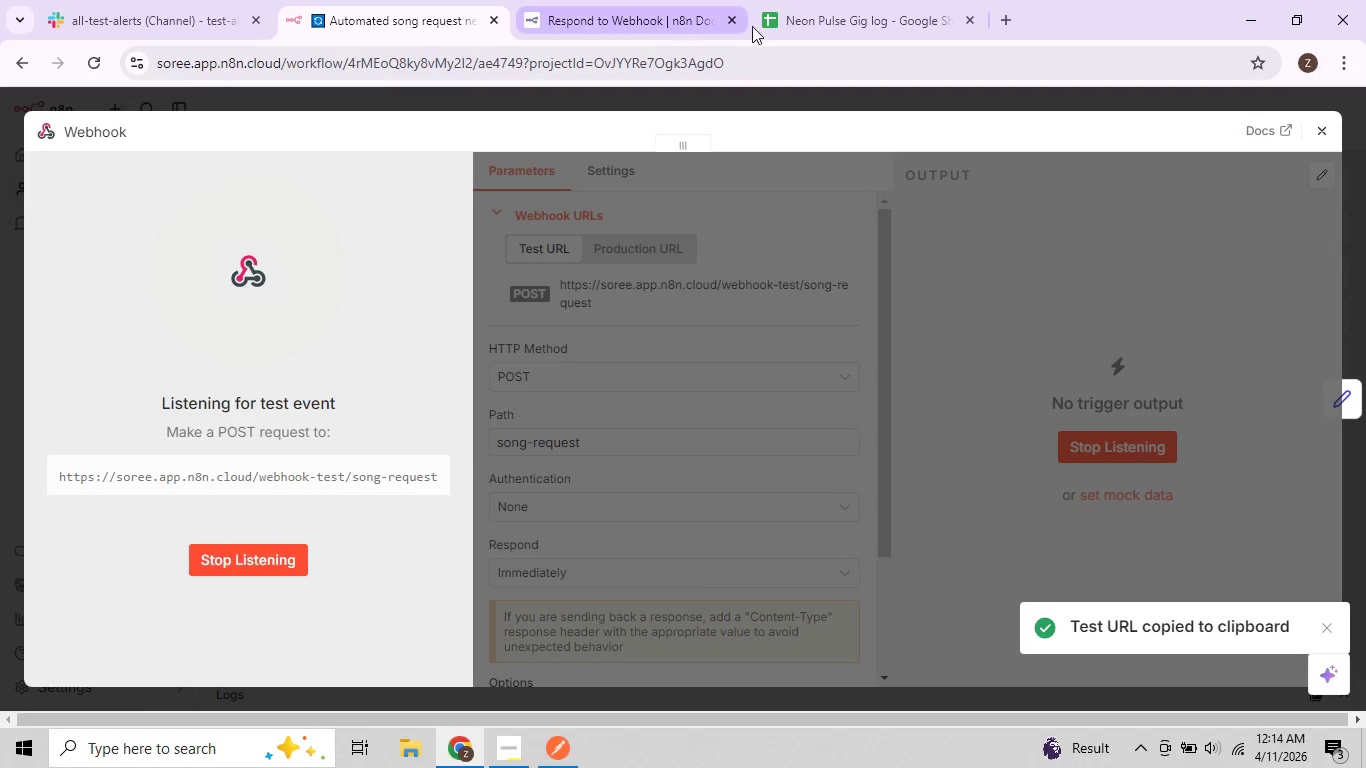 
left_click([566, 749])
 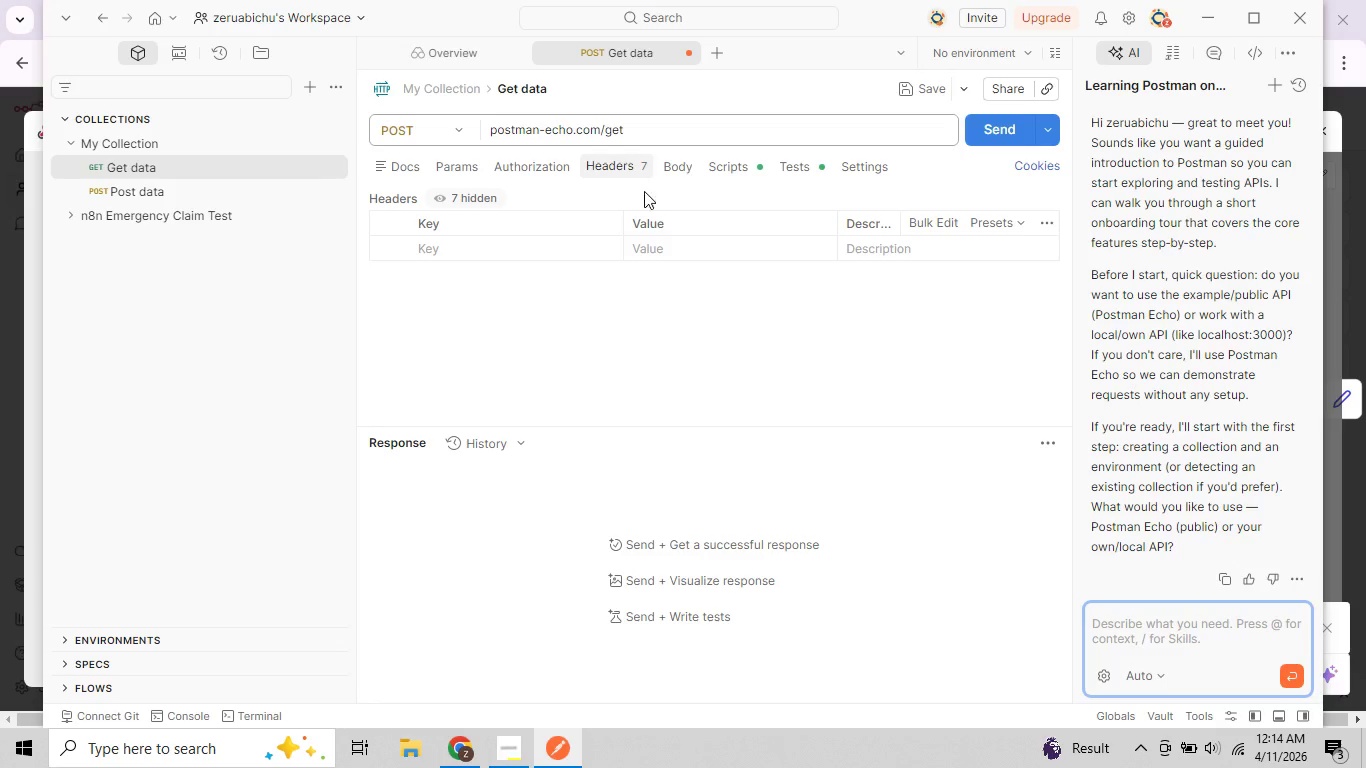 
scroll: coordinate [500, 174], scroll_direction: up, amount: 1.0
 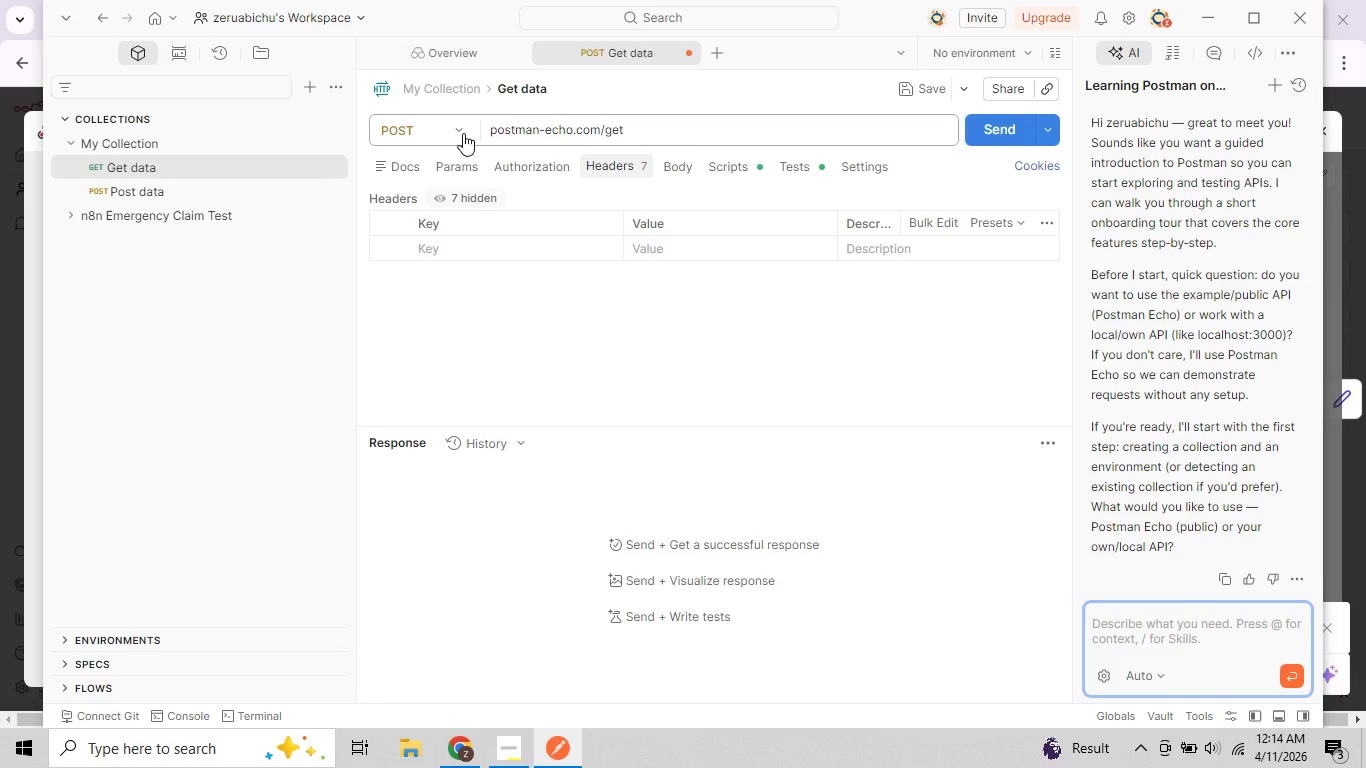 
left_click([463, 133])
 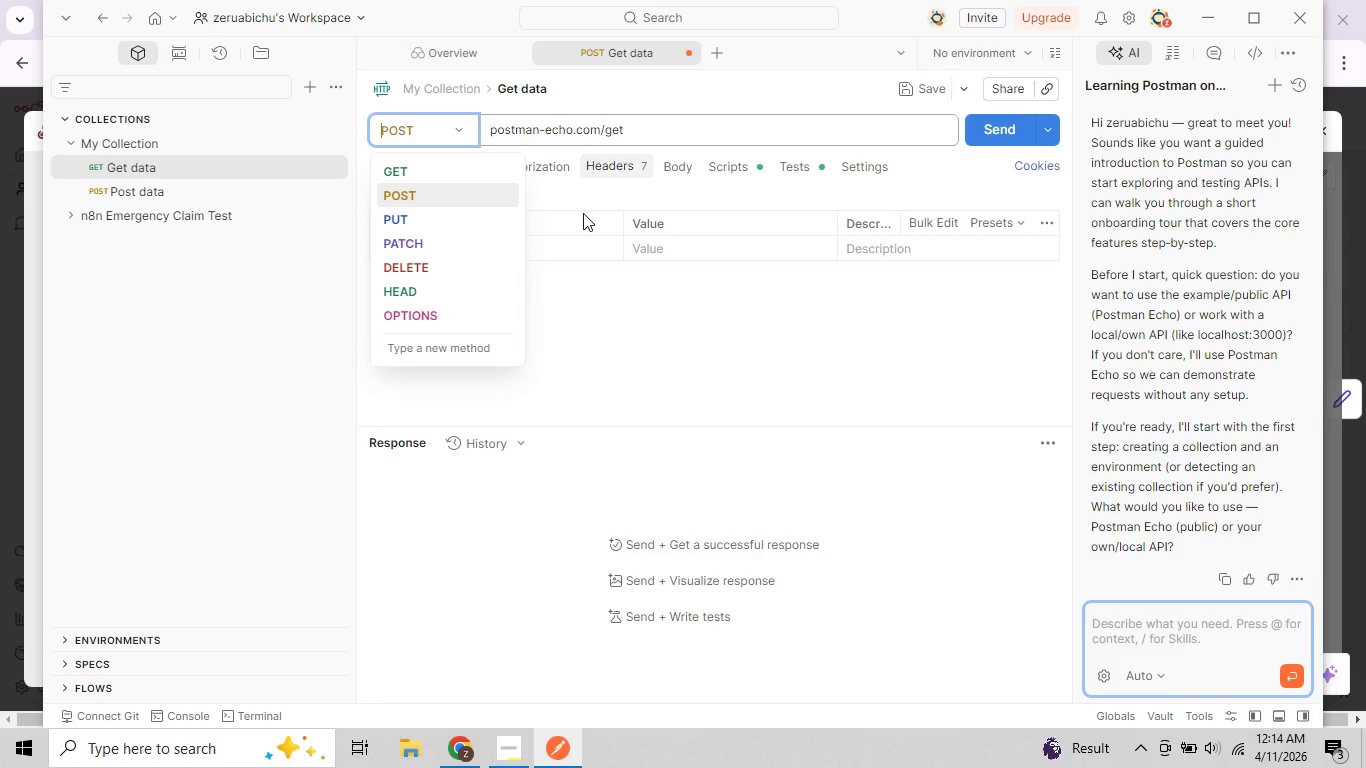 
wait(11.8)
 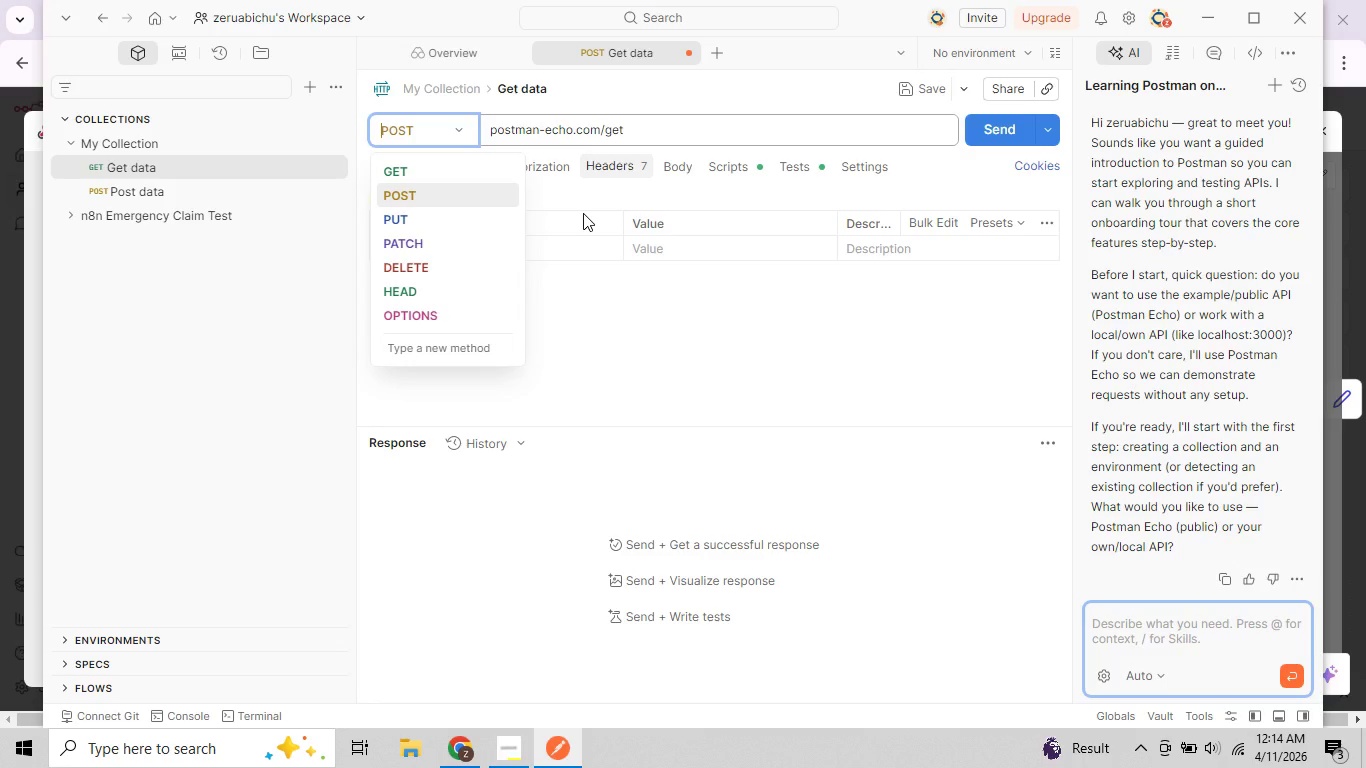 
left_click([298, 296])
 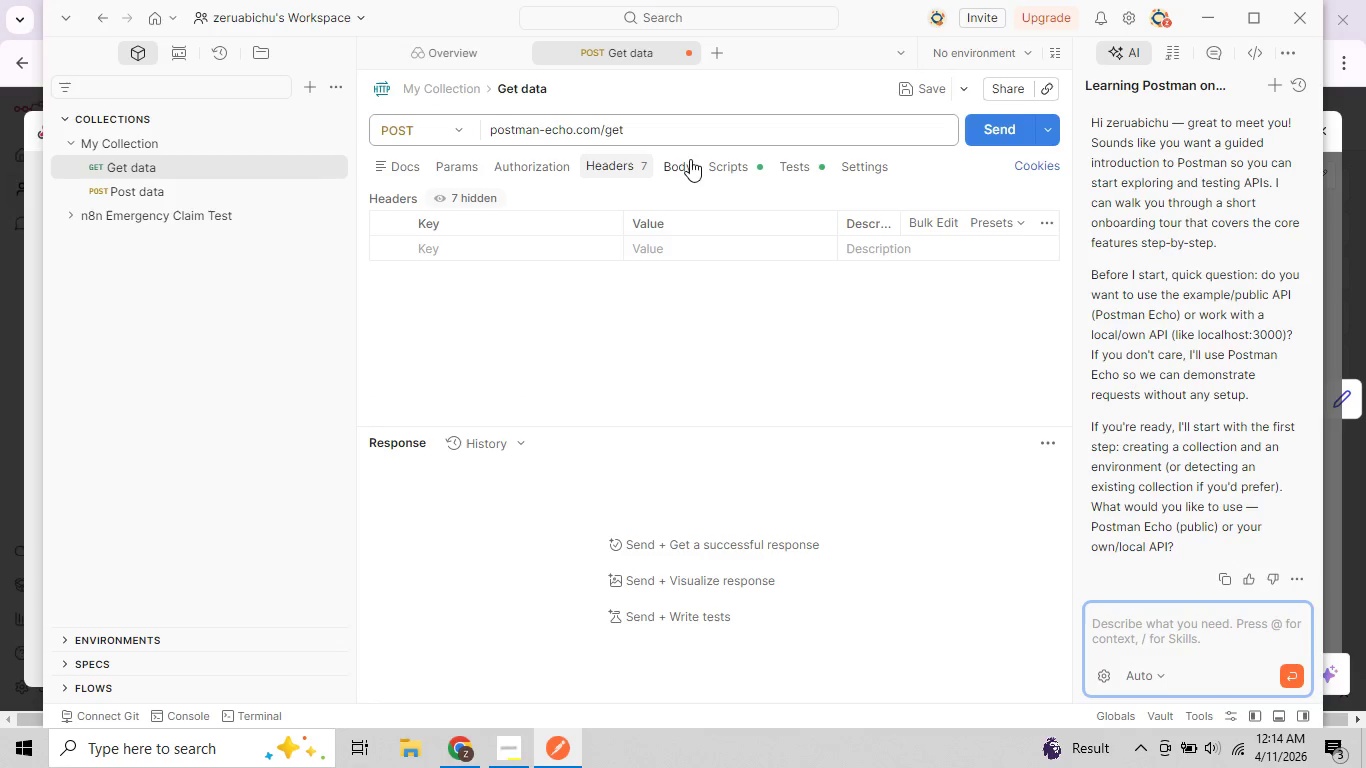 
left_click([643, 133])
 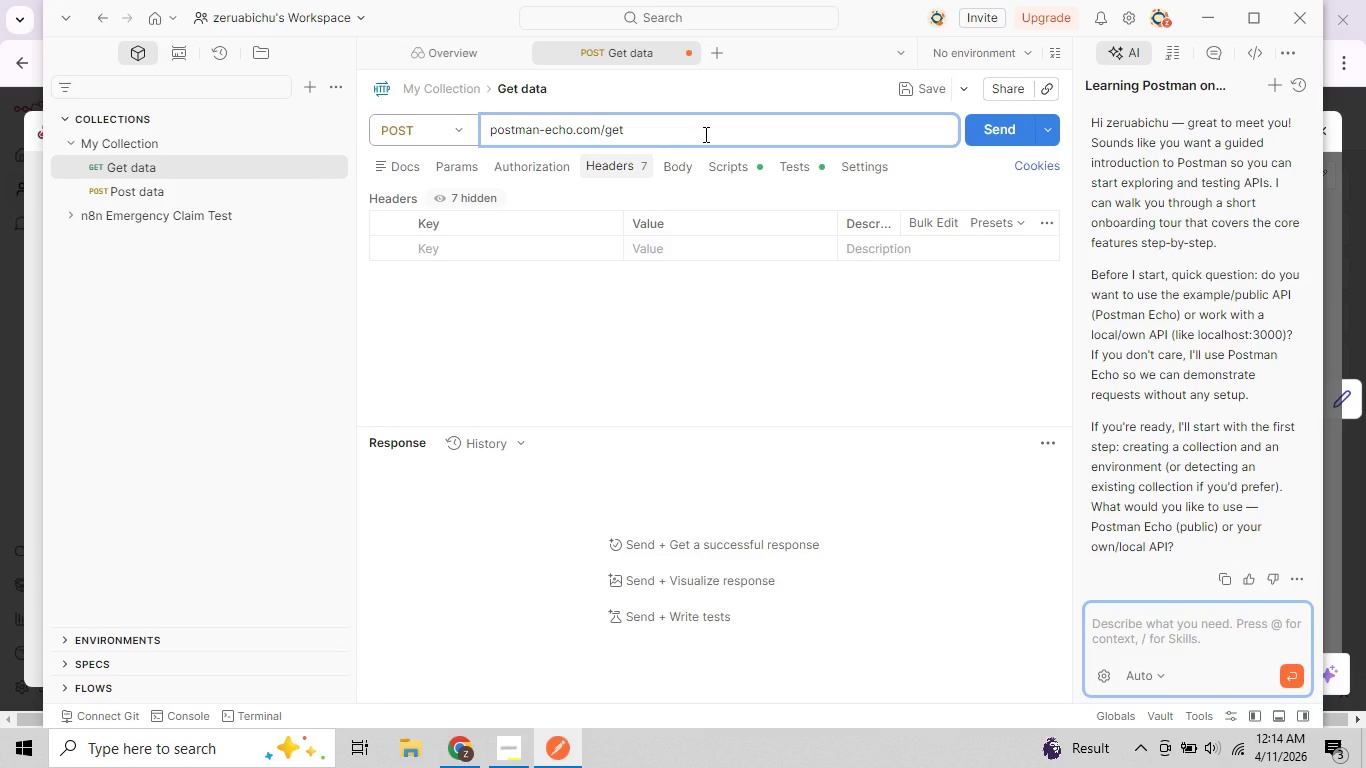 
key(Control+A)
 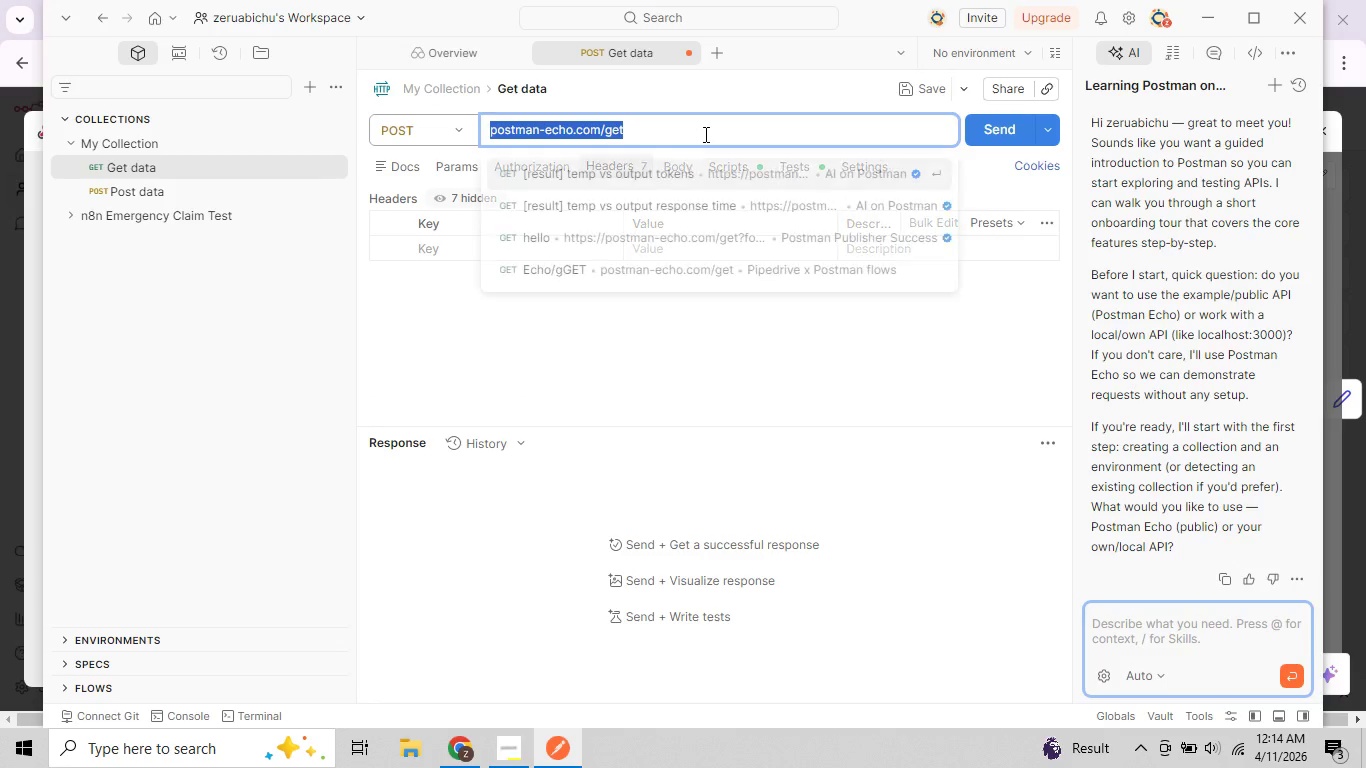 
key(Control+V)
 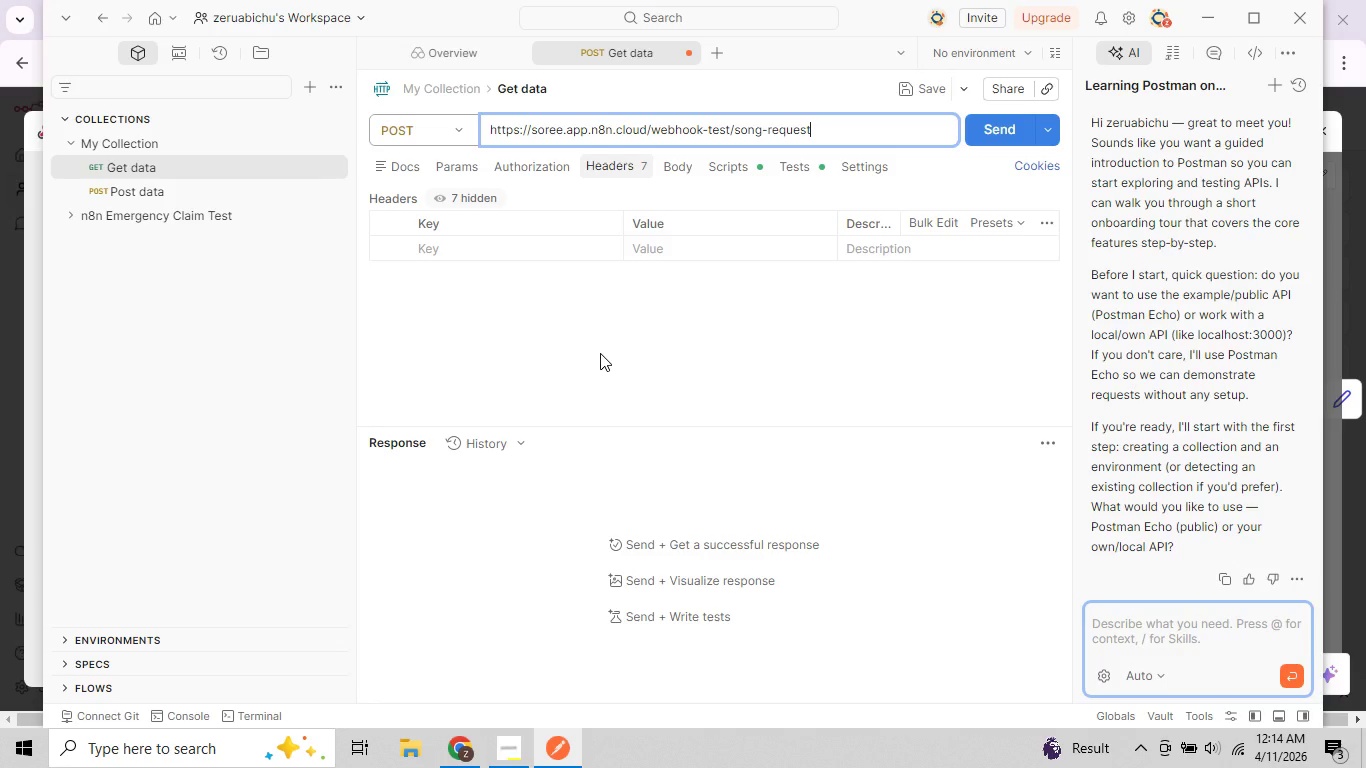 
wait(10.7)
 